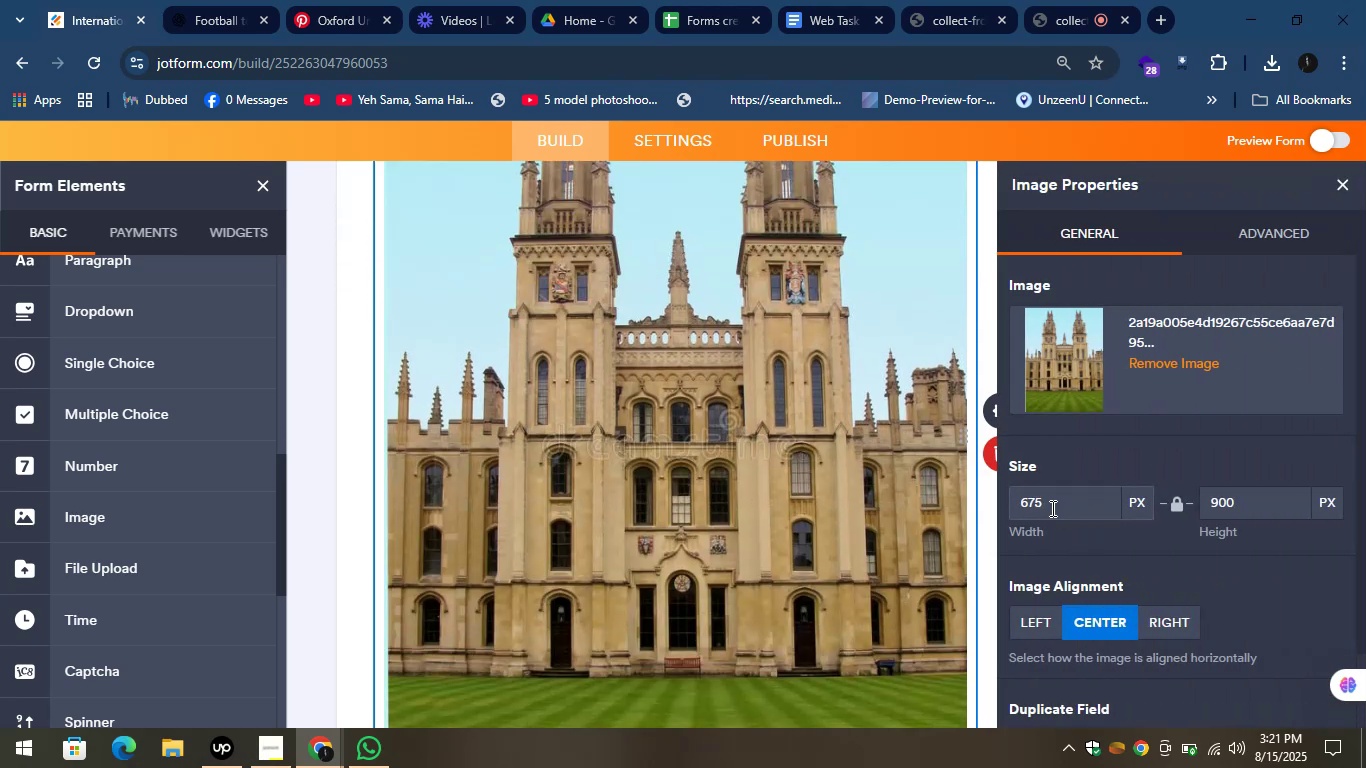 
left_click_drag(start_coordinate=[1245, 498], to_coordinate=[1201, 497])
 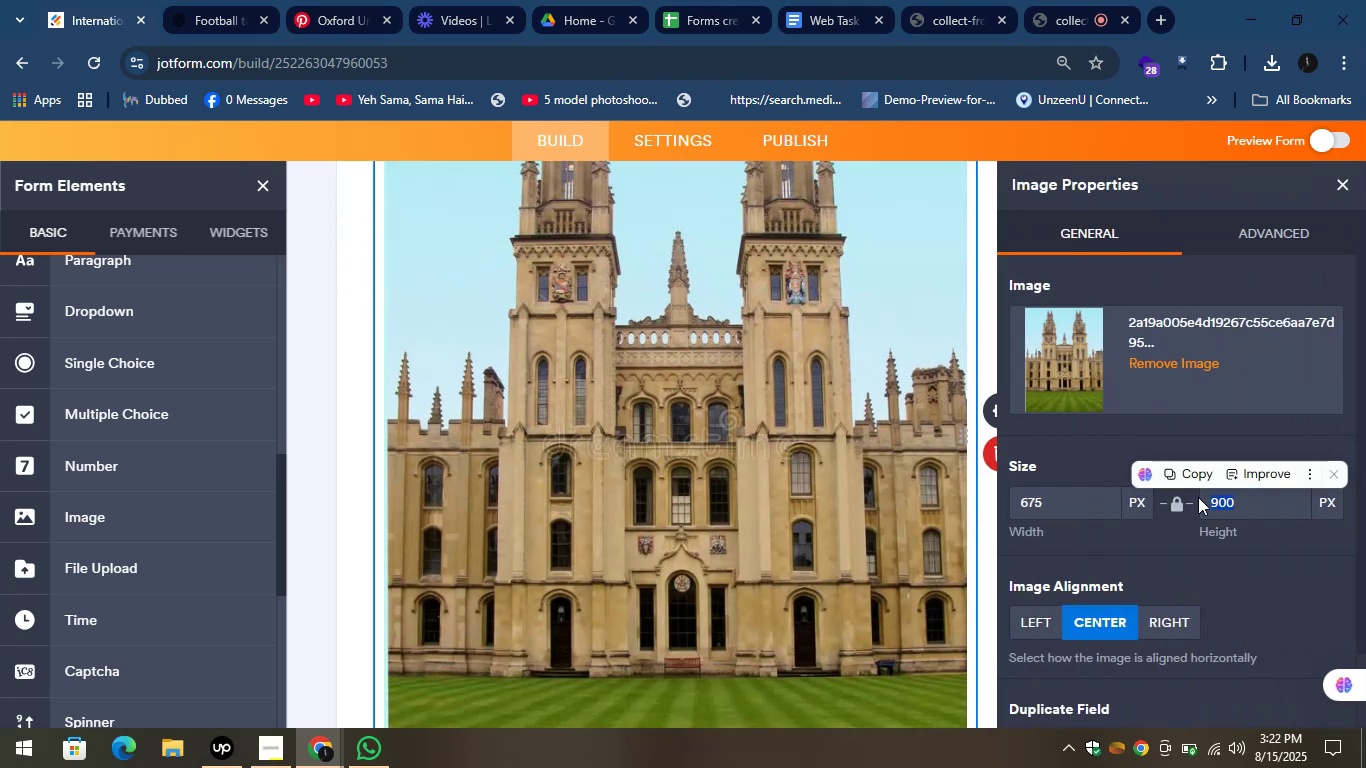 
type(700)
 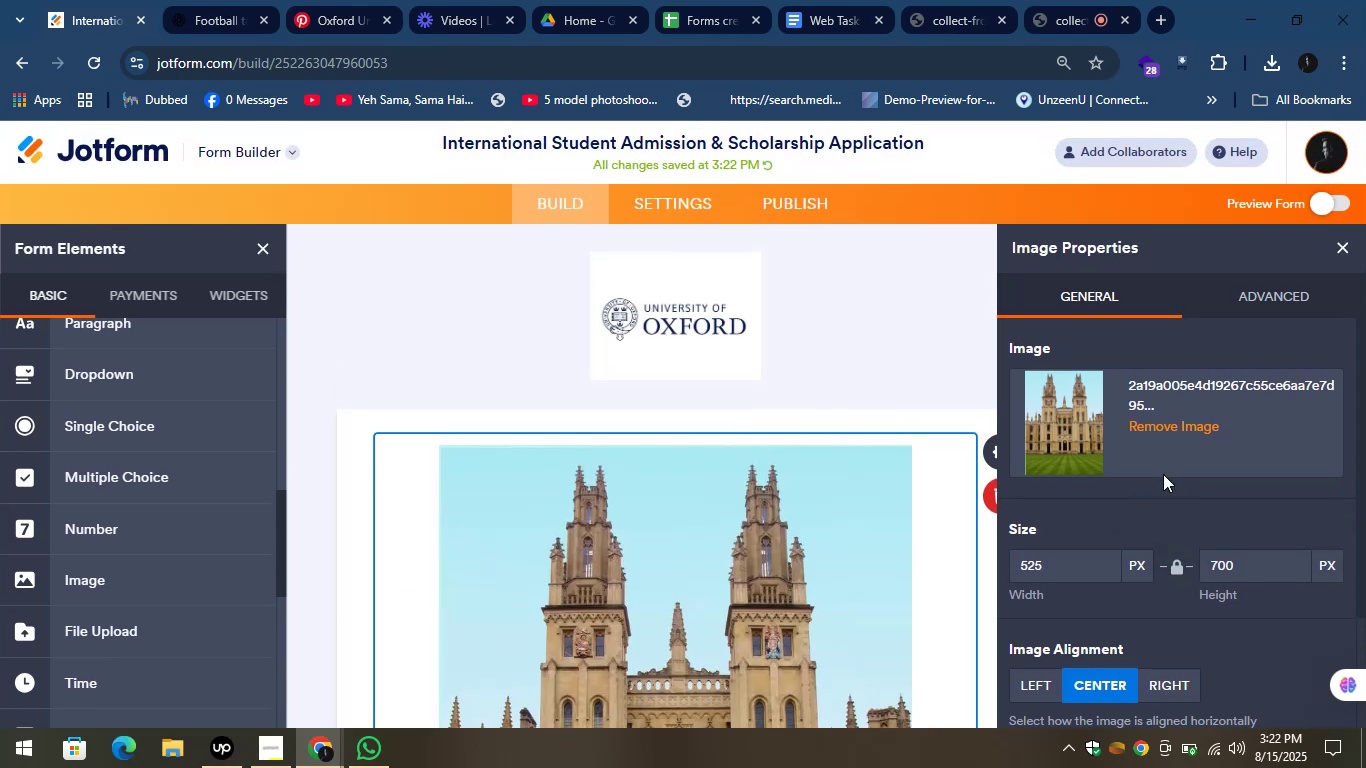 
scroll: coordinate [769, 379], scroll_direction: down, amount: 5.0
 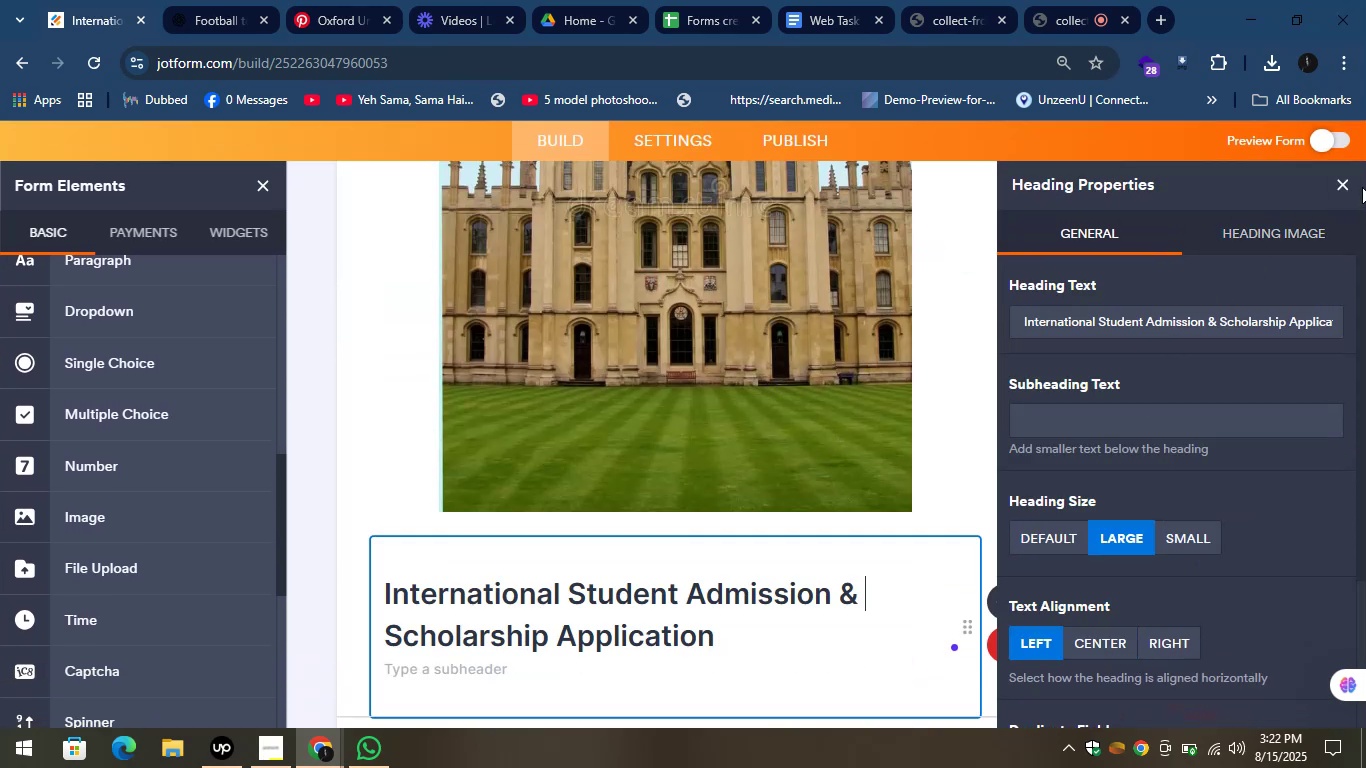 
left_click([1305, 223])
 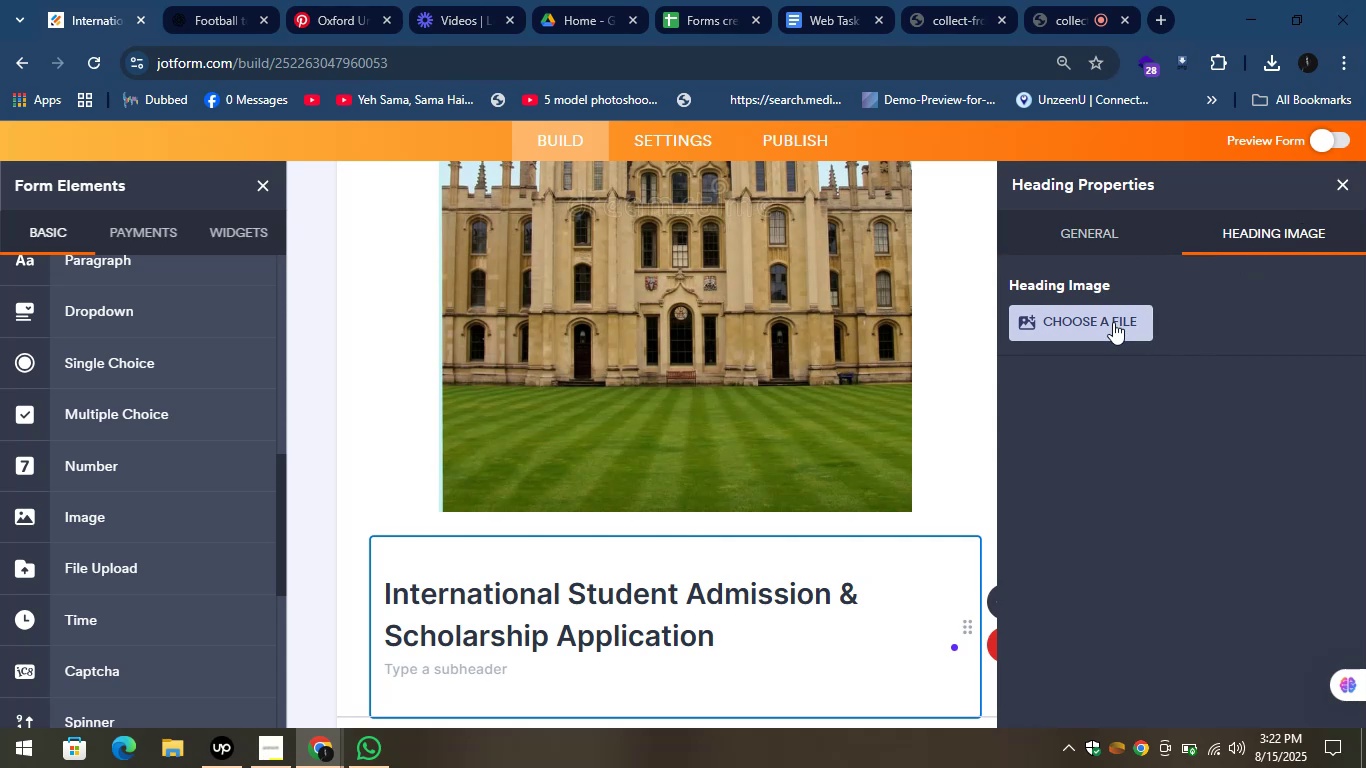 
left_click([1081, 206])
 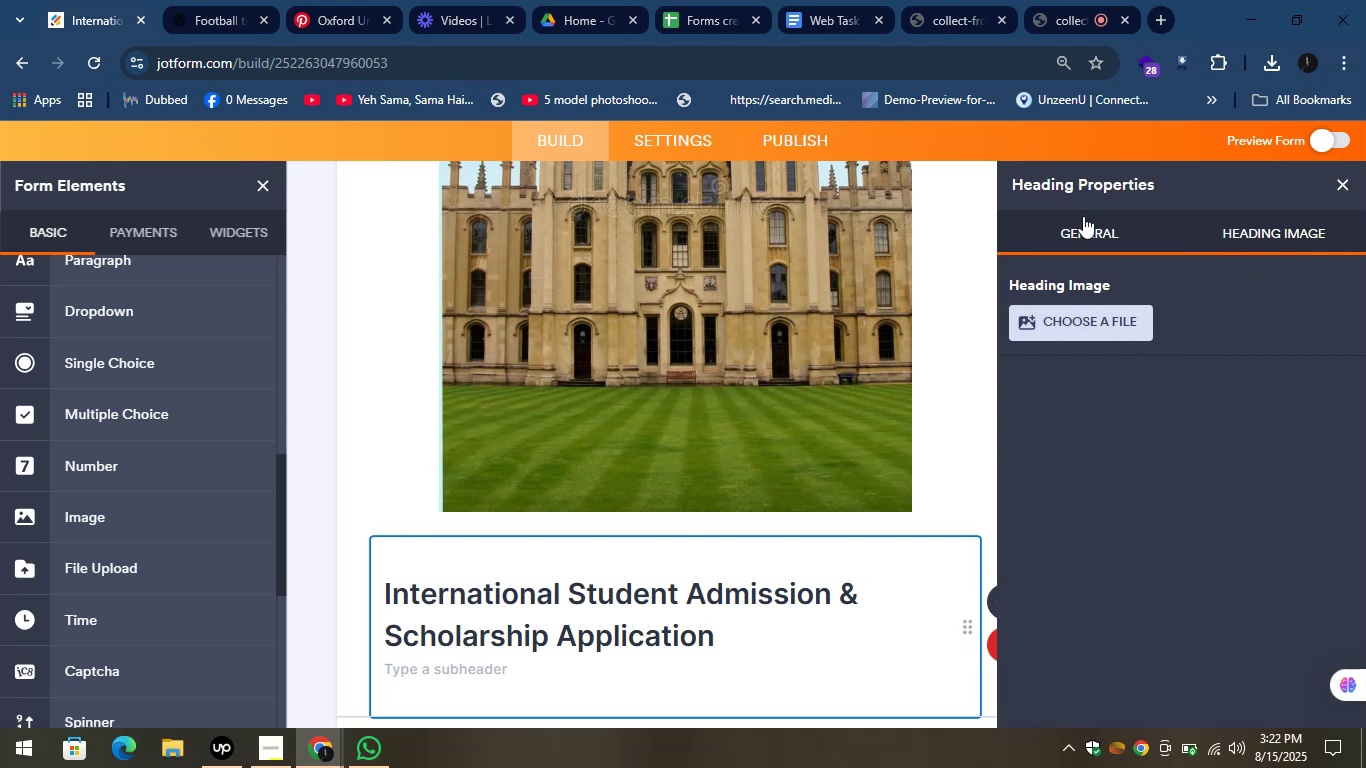 
left_click([1085, 224])
 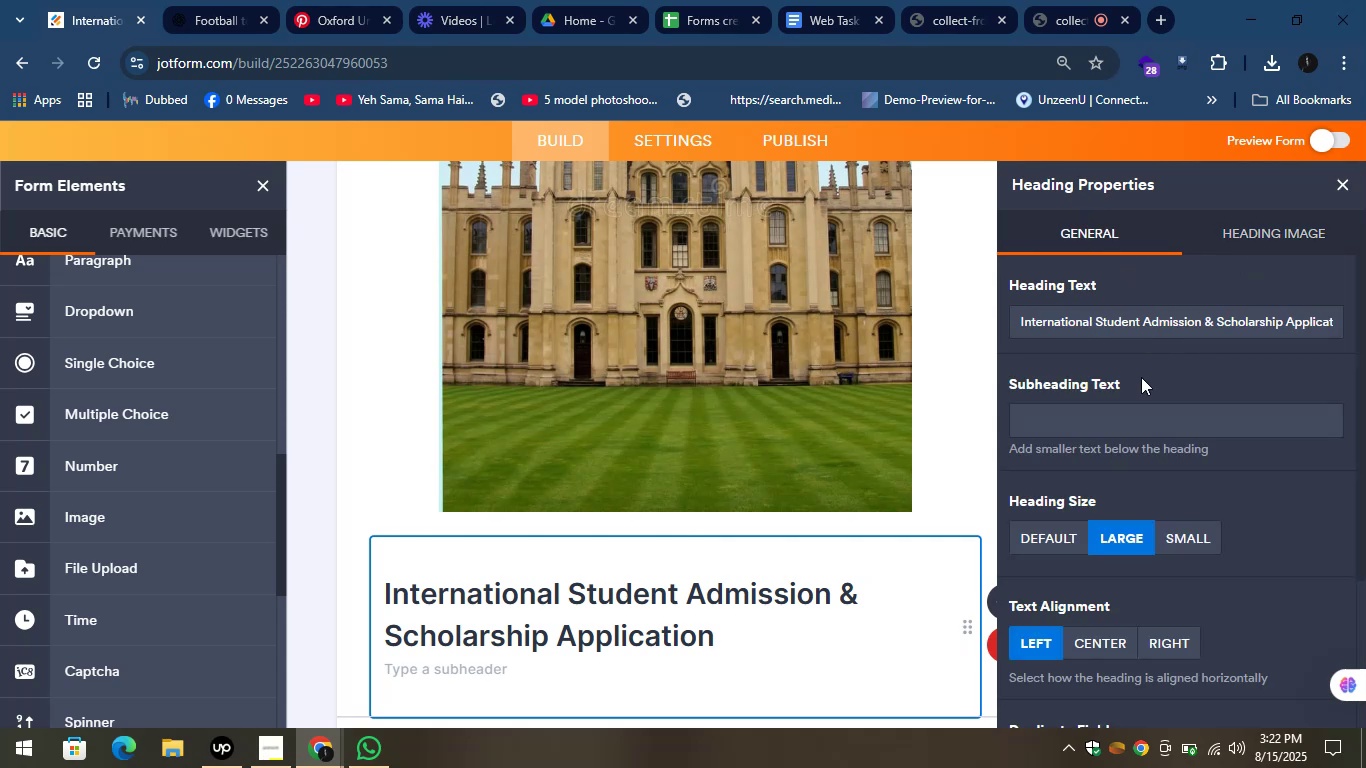 
scroll: coordinate [1128, 409], scroll_direction: down, amount: 2.0
 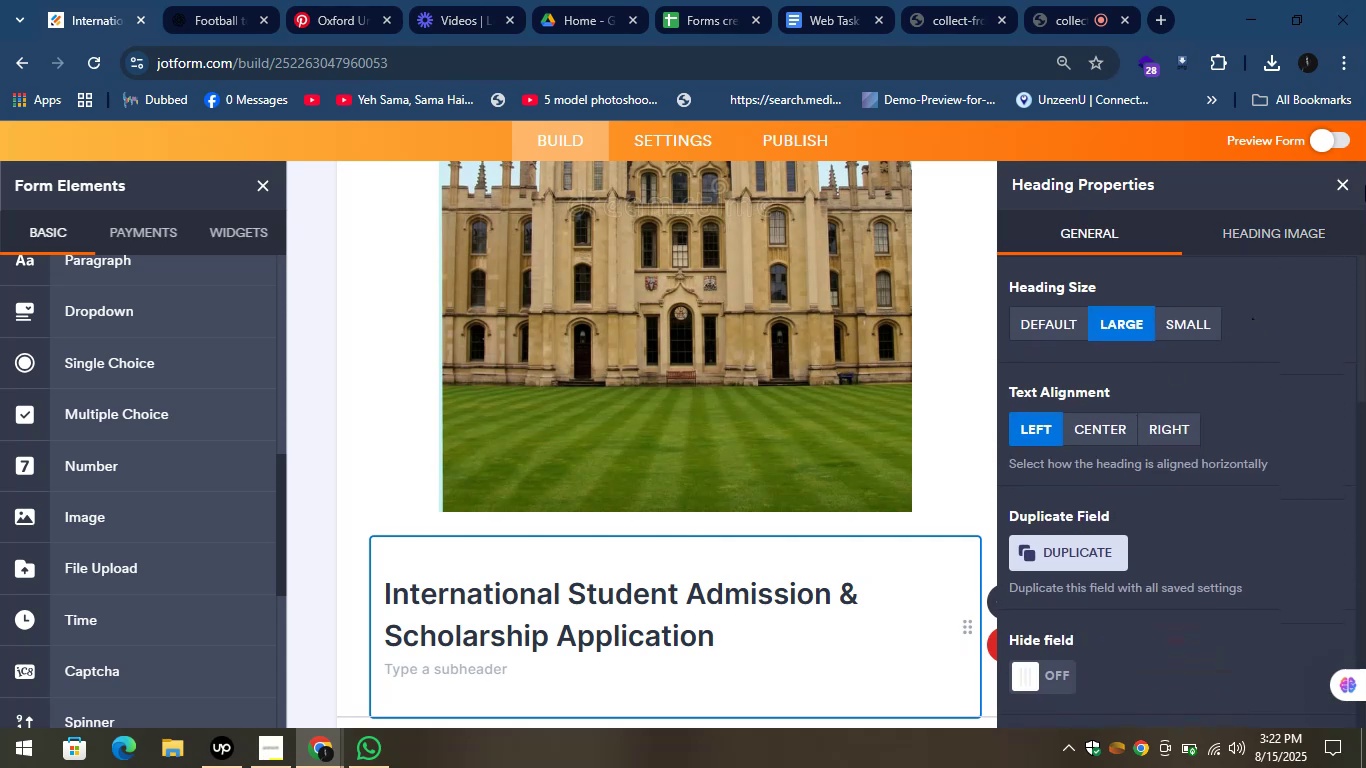 
left_click([1340, 175])
 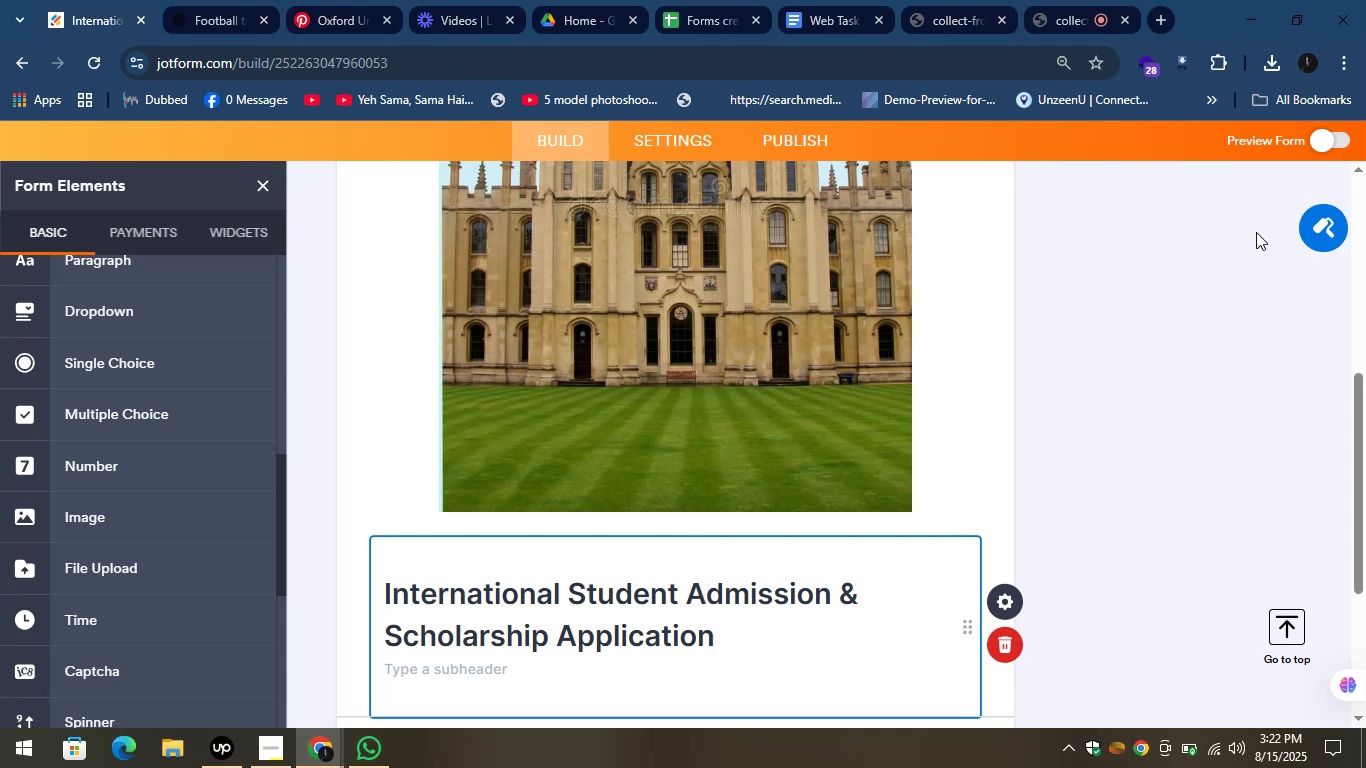 
wait(8.1)
 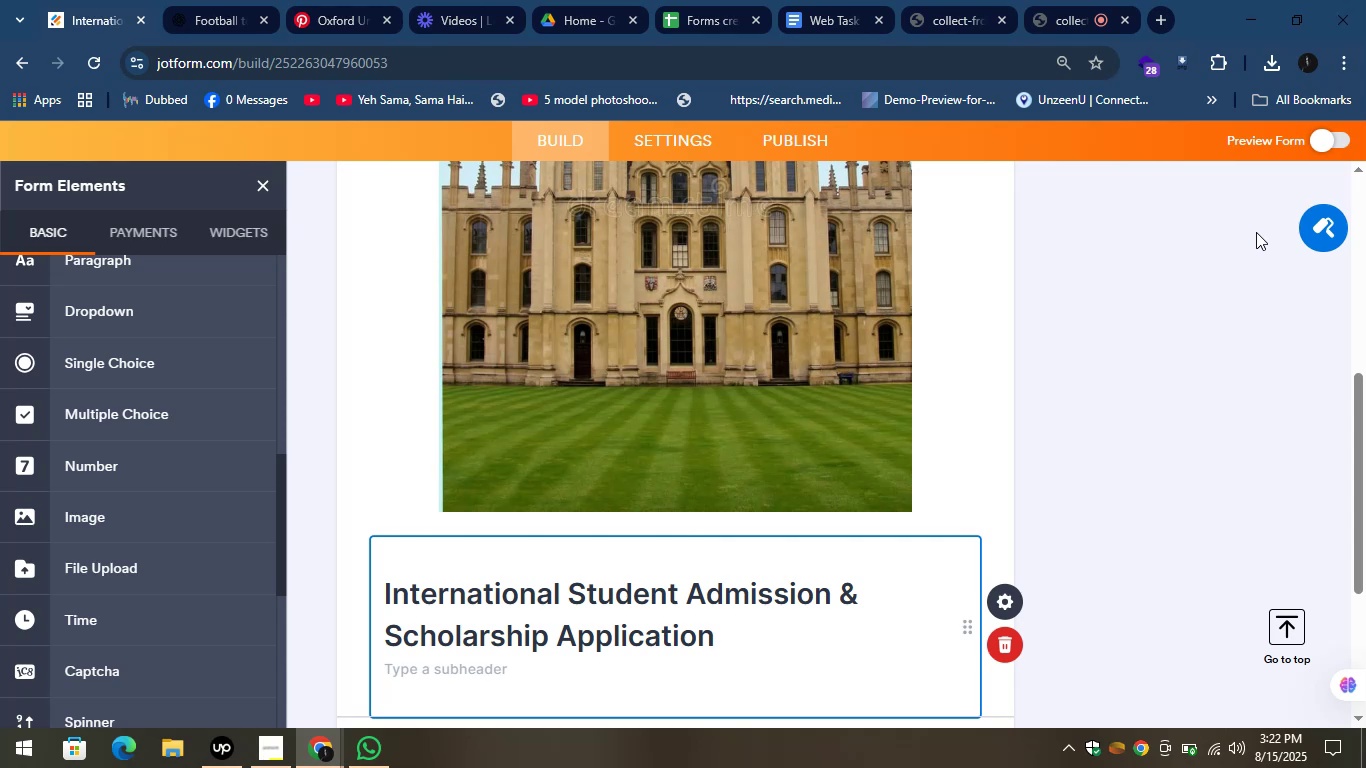 
scroll: coordinate [1121, 329], scroll_direction: down, amount: 5.0
 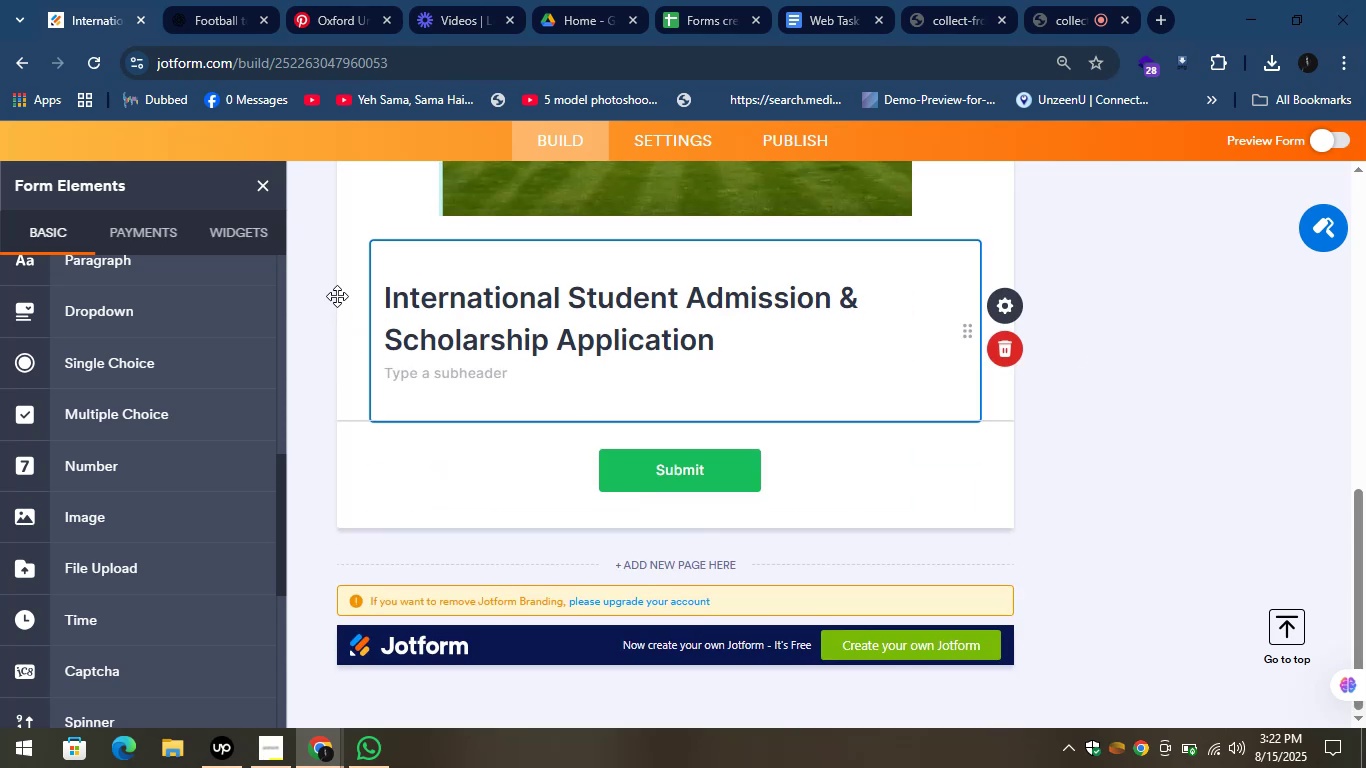 
left_click([222, 16])
 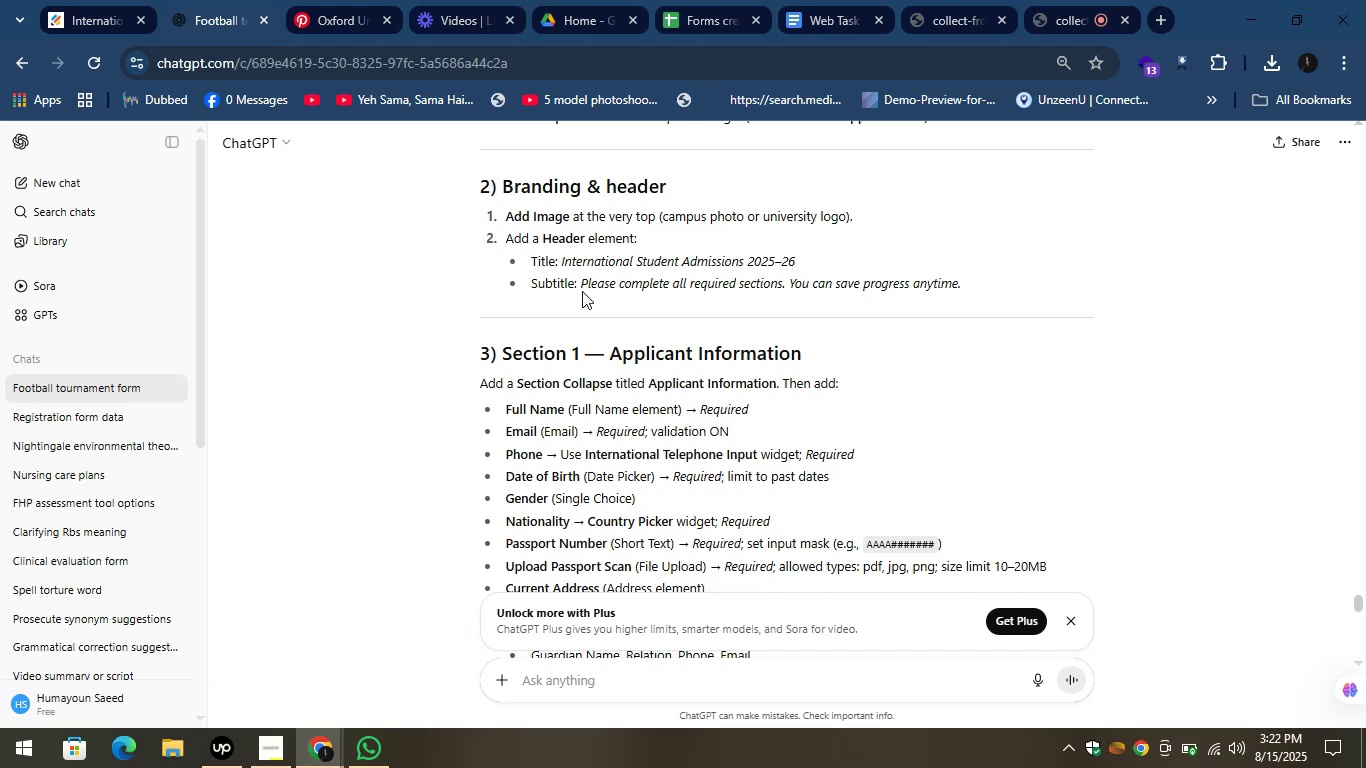 
left_click_drag(start_coordinate=[581, 281], to_coordinate=[977, 282])
 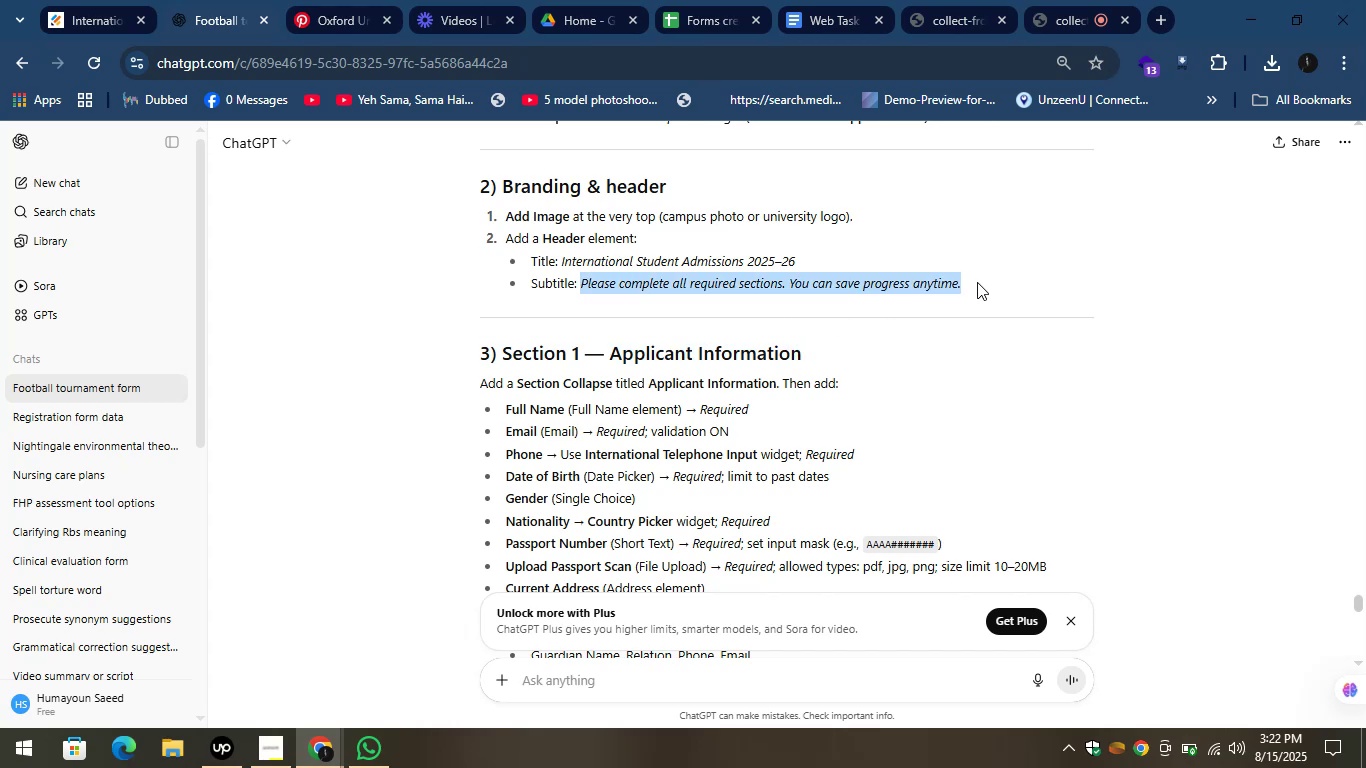 
key(Control+C)
 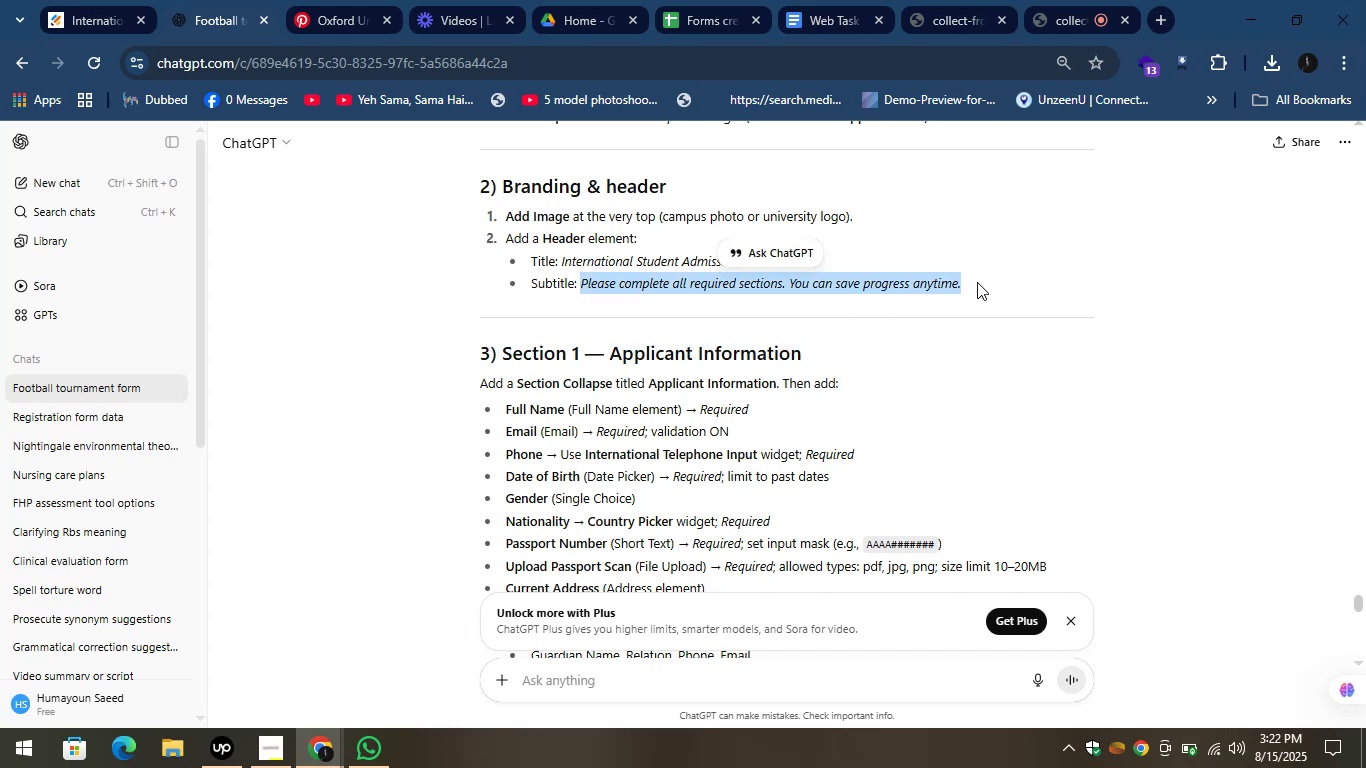 
key(Control+C)
 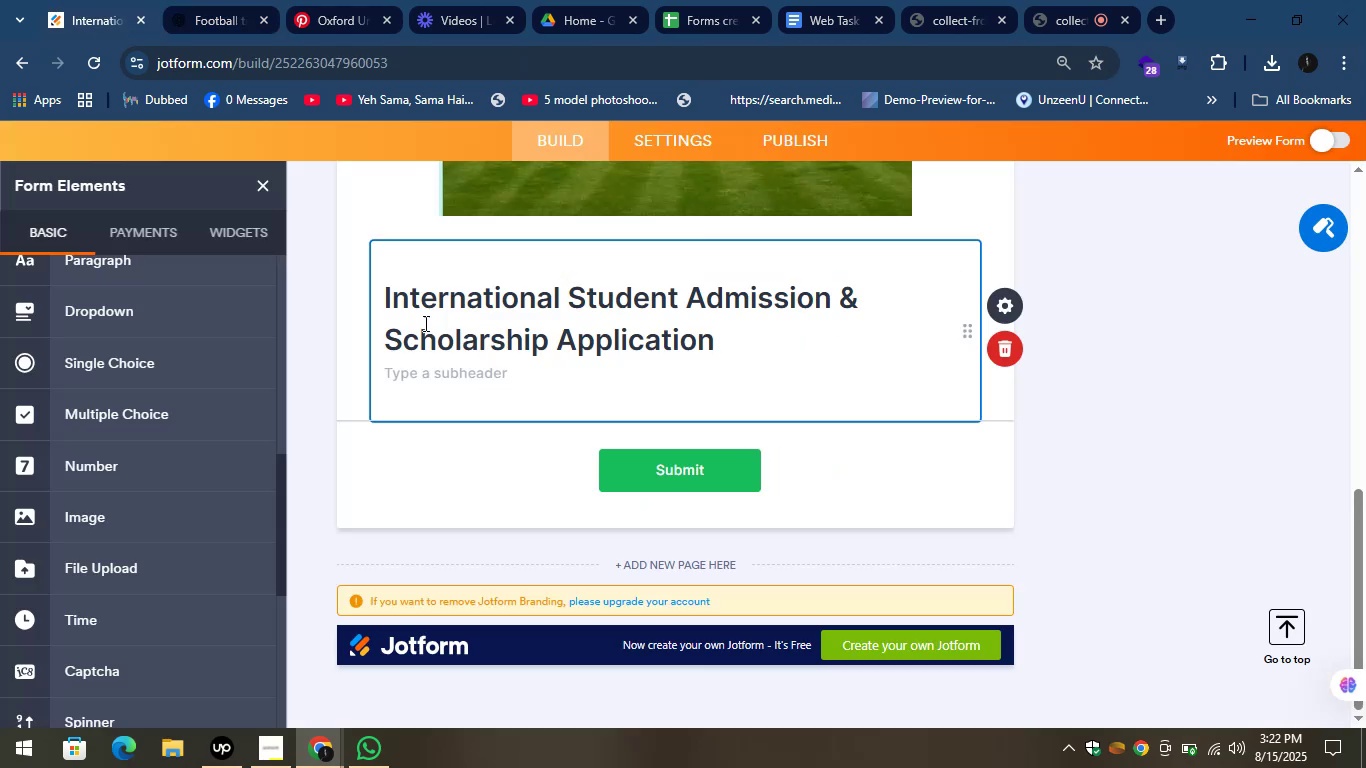 
left_click([475, 382])
 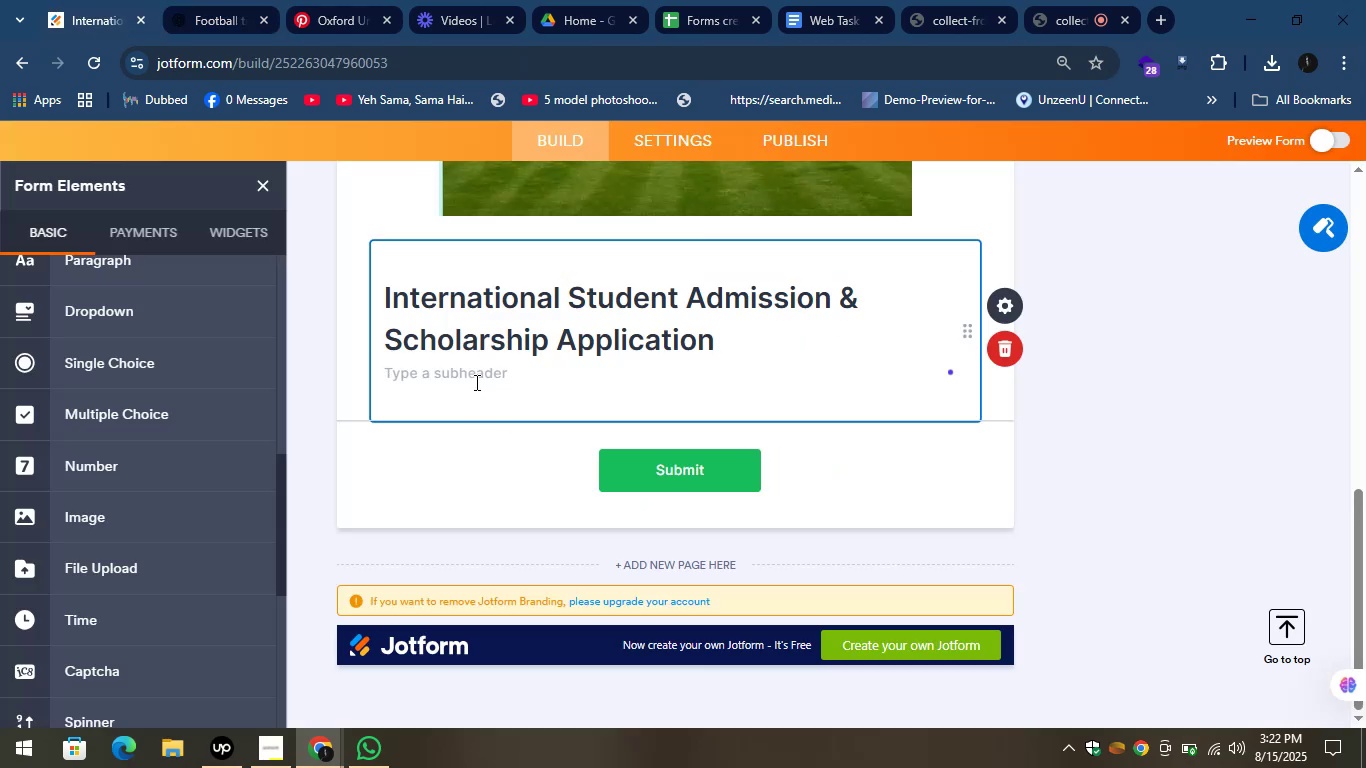 
key(Control+V)
 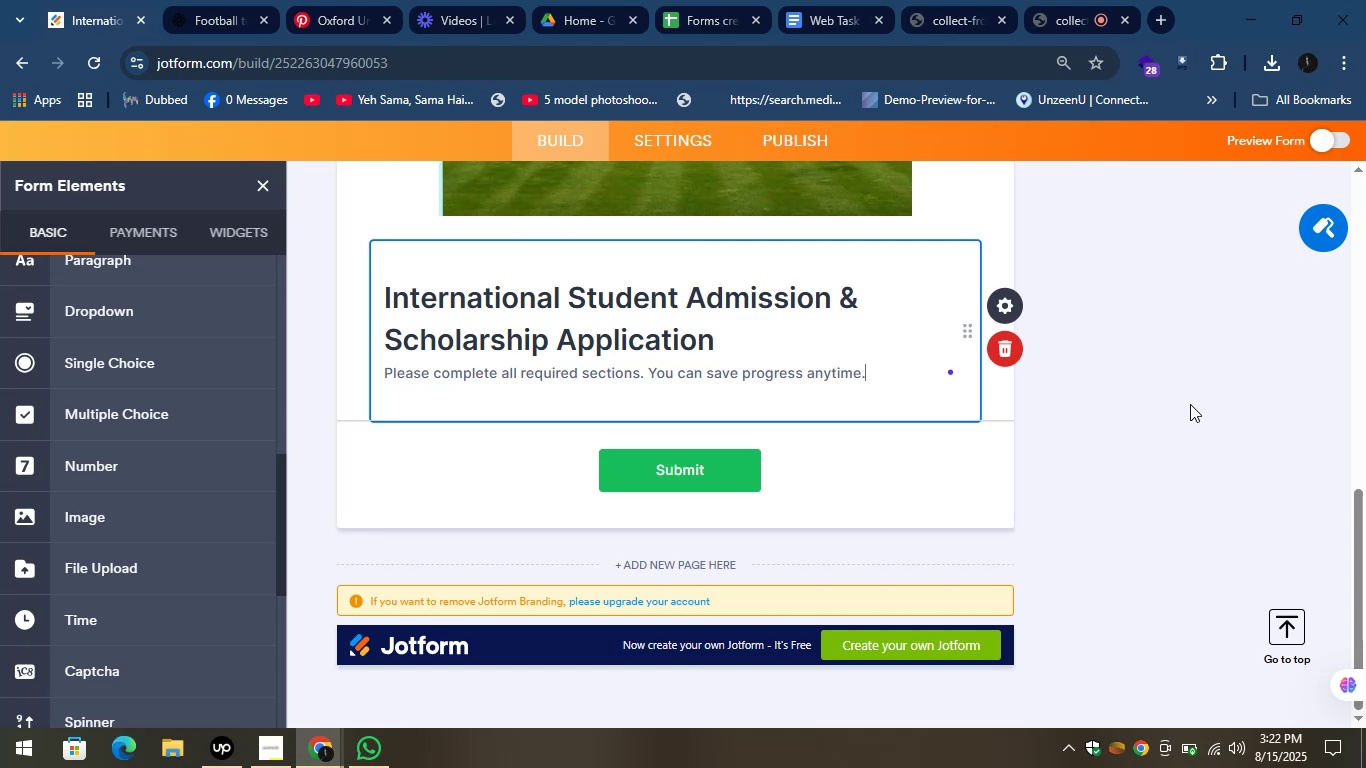 
left_click([1183, 401])
 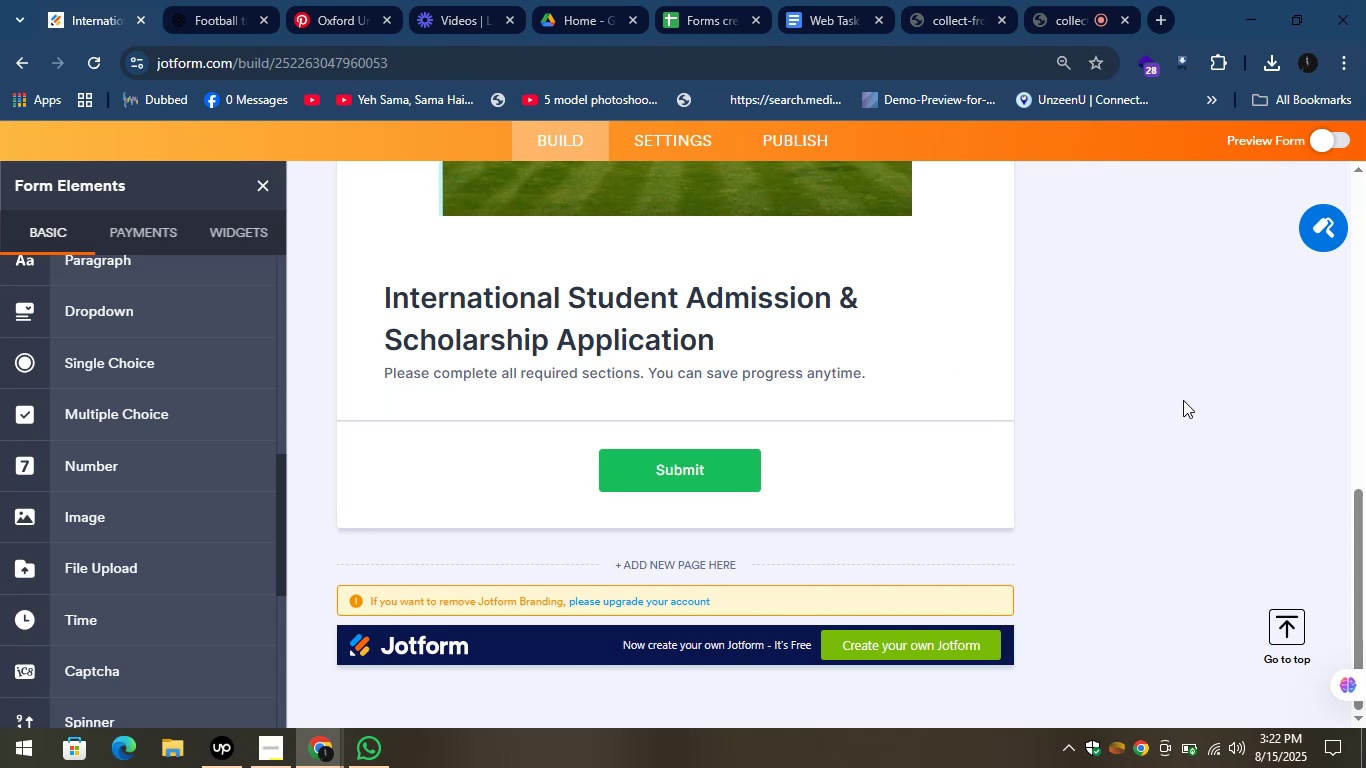 
wait(11.17)
 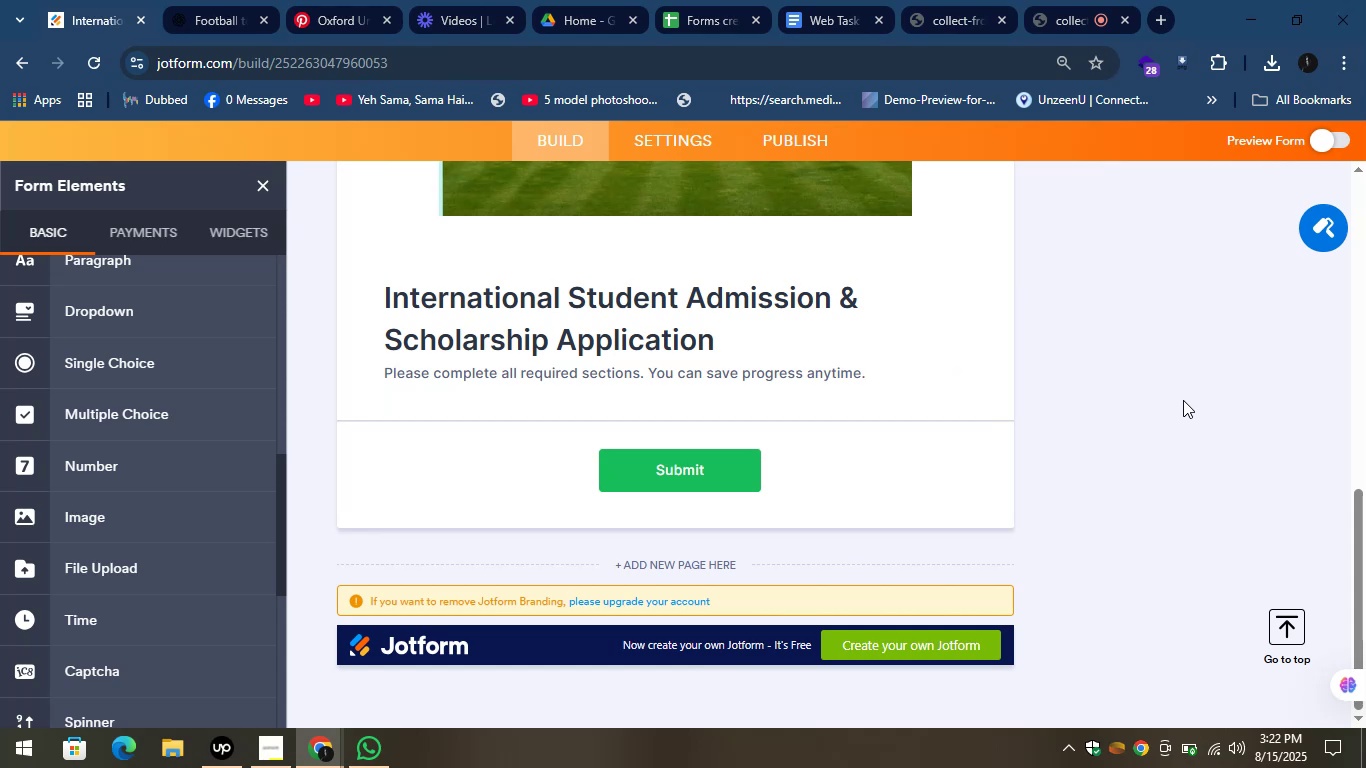 
left_click([211, 0])
 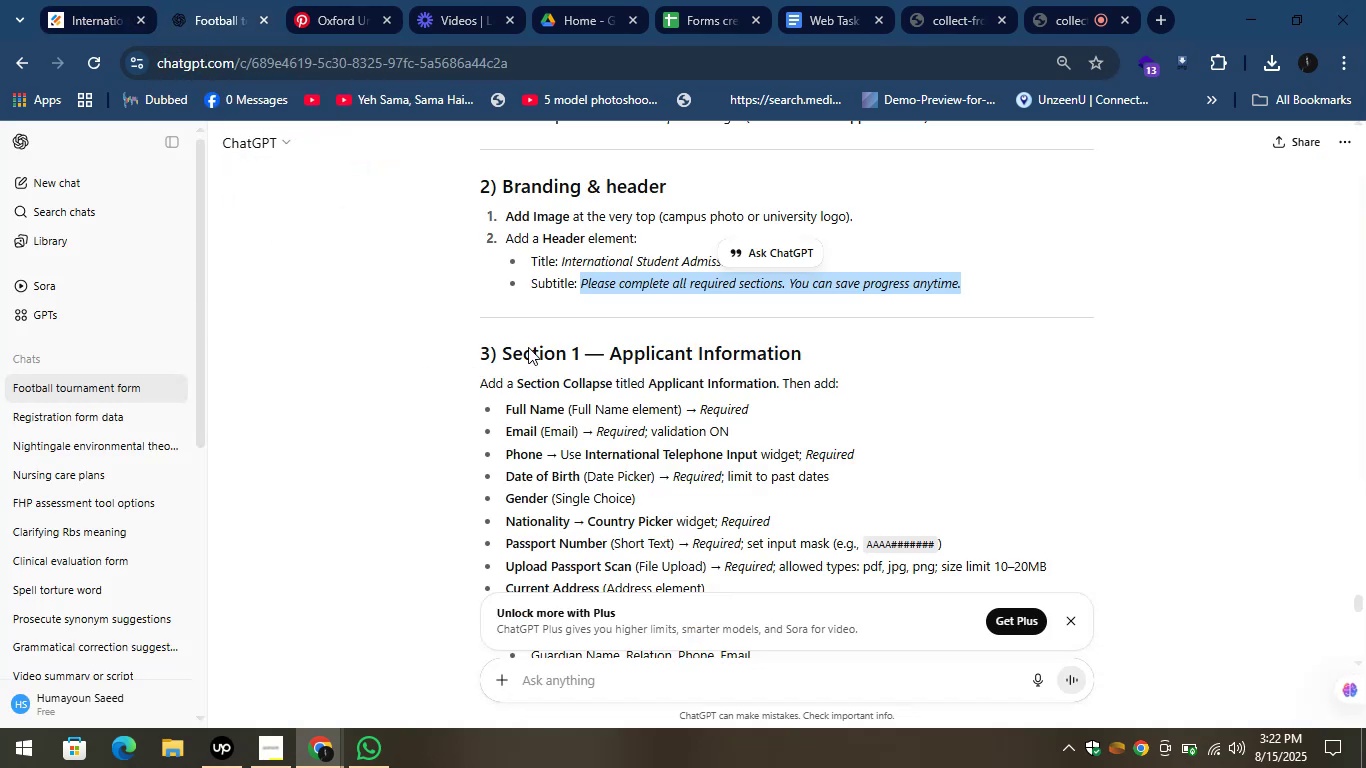 
left_click([411, 296])
 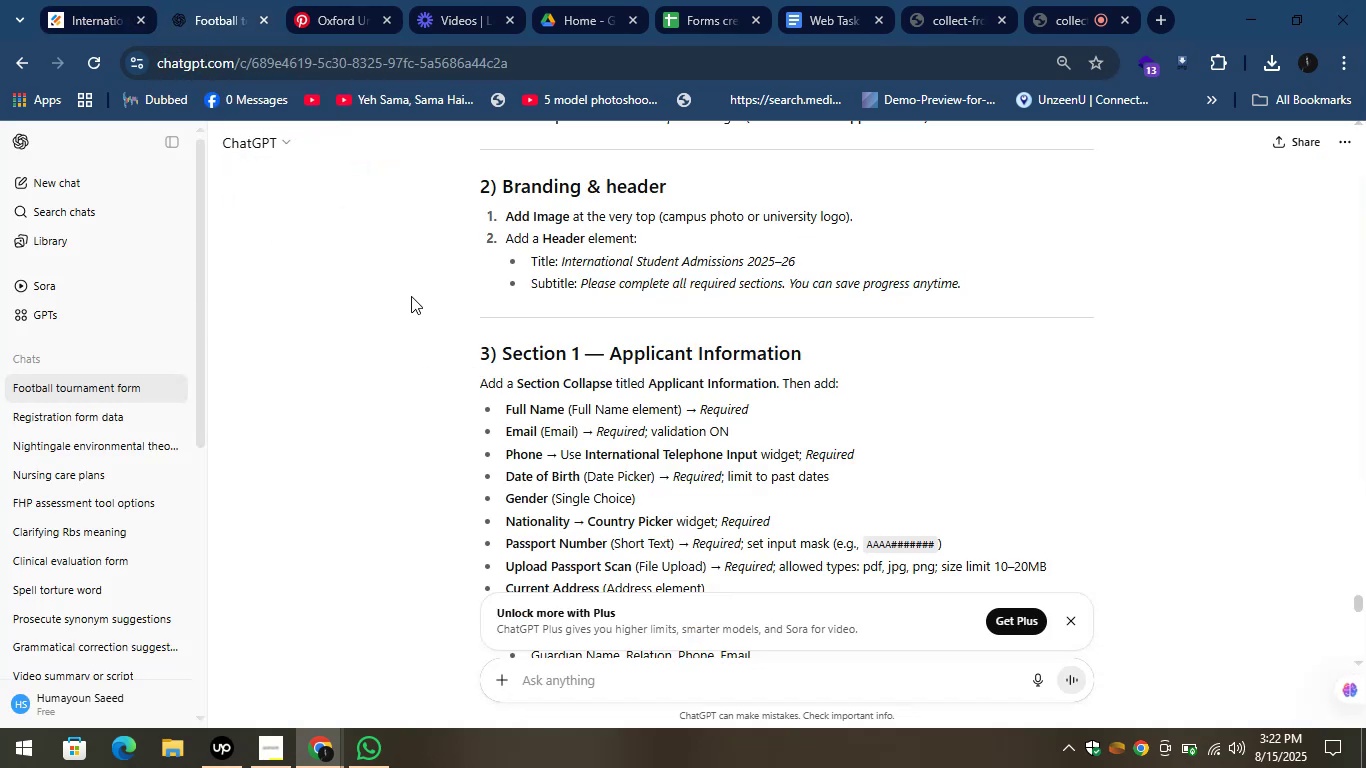 
scroll: coordinate [411, 300], scroll_direction: down, amount: 1.0
 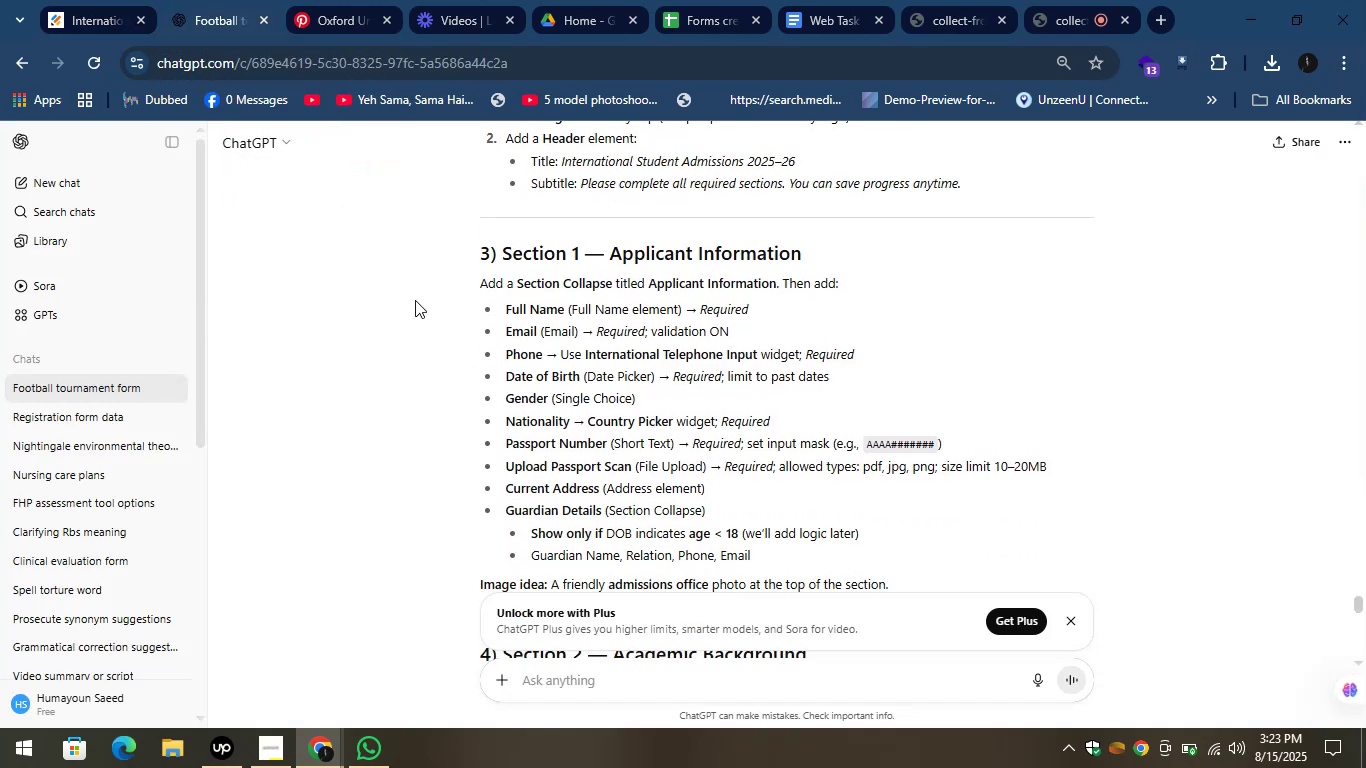 
left_click_drag(start_coordinate=[641, 277], to_coordinate=[779, 286])
 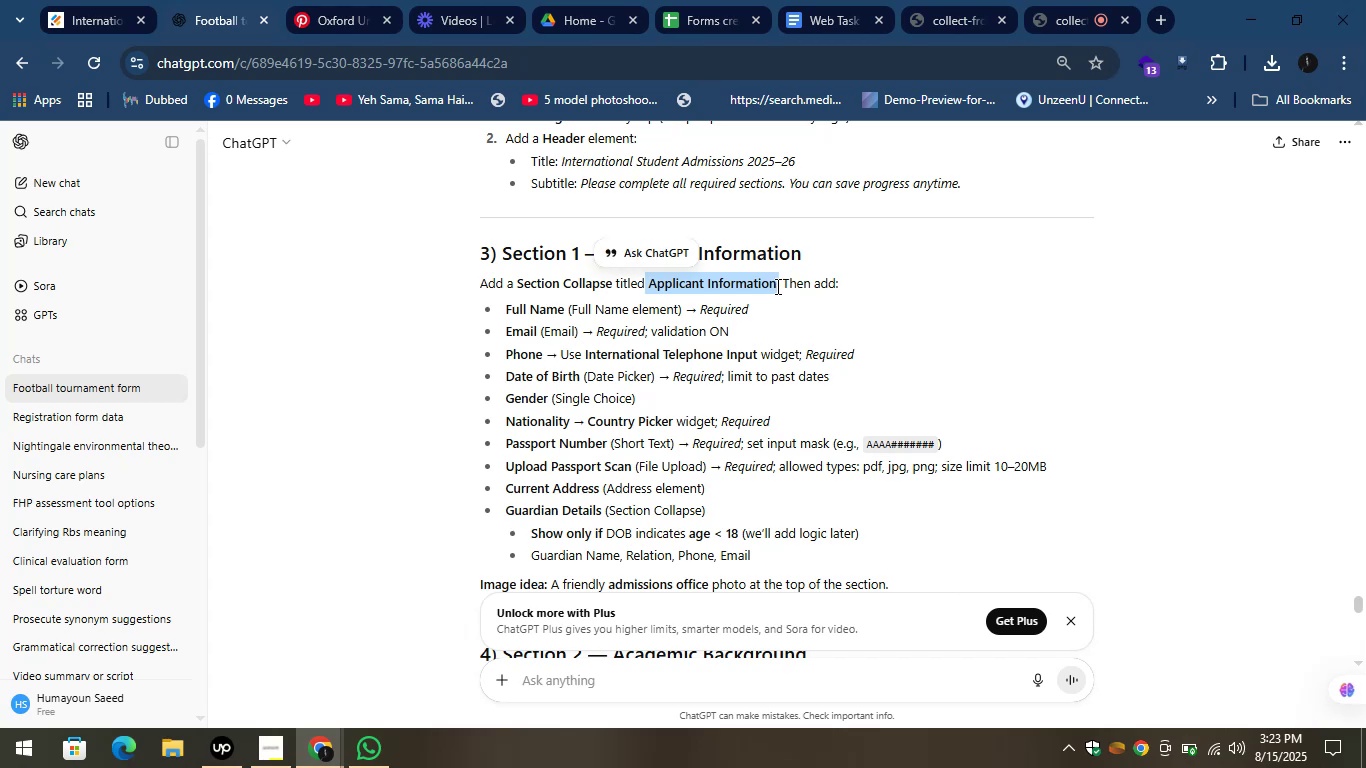 
key(Control+C)
 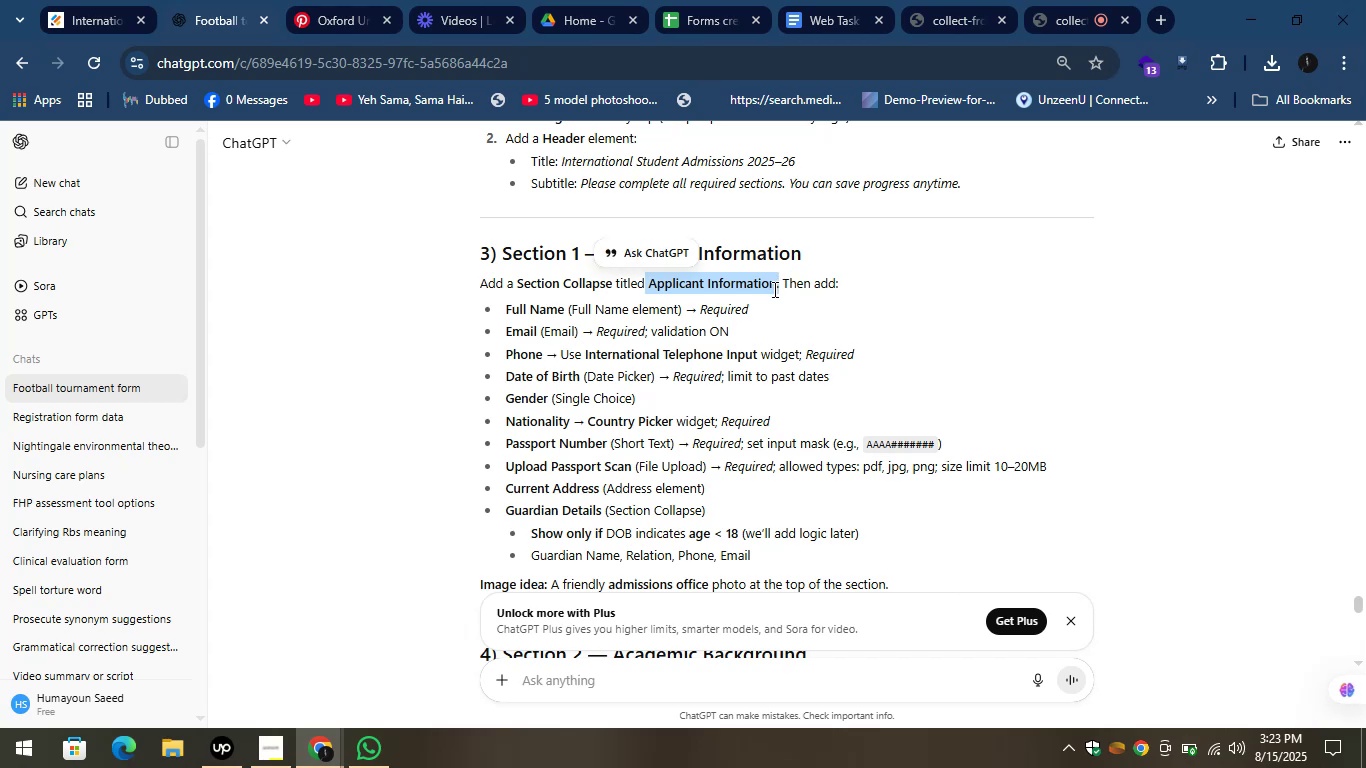 
key(Control+C)
 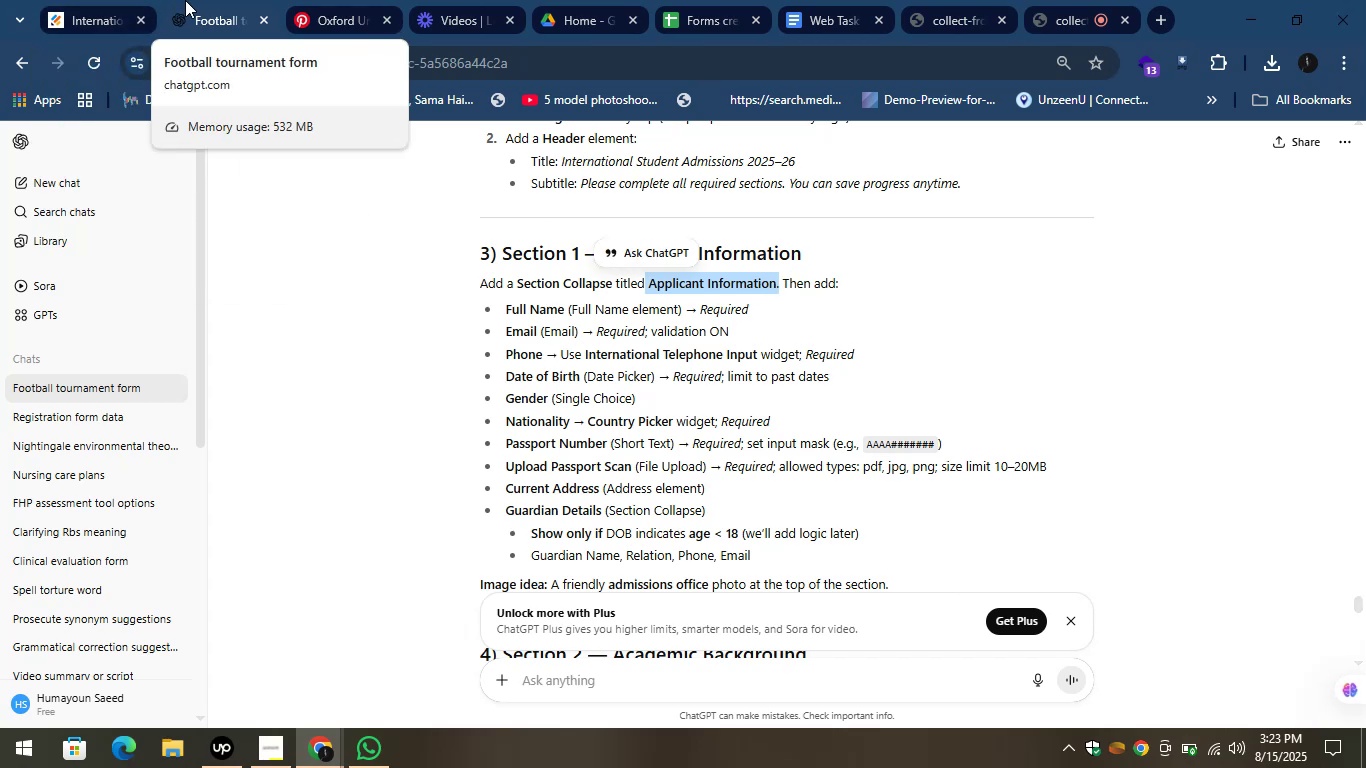 
left_click([99, 0])
 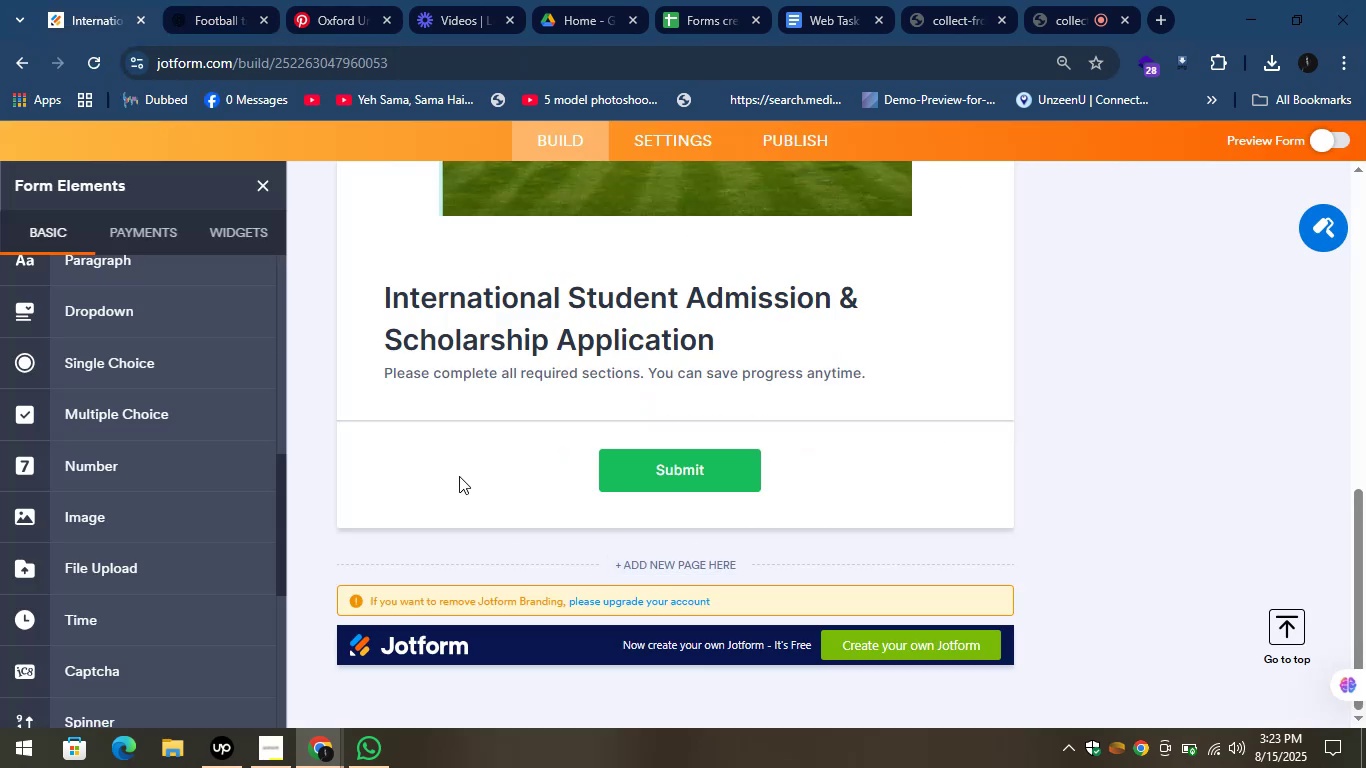 
scroll: coordinate [84, 408], scroll_direction: up, amount: 10.0
 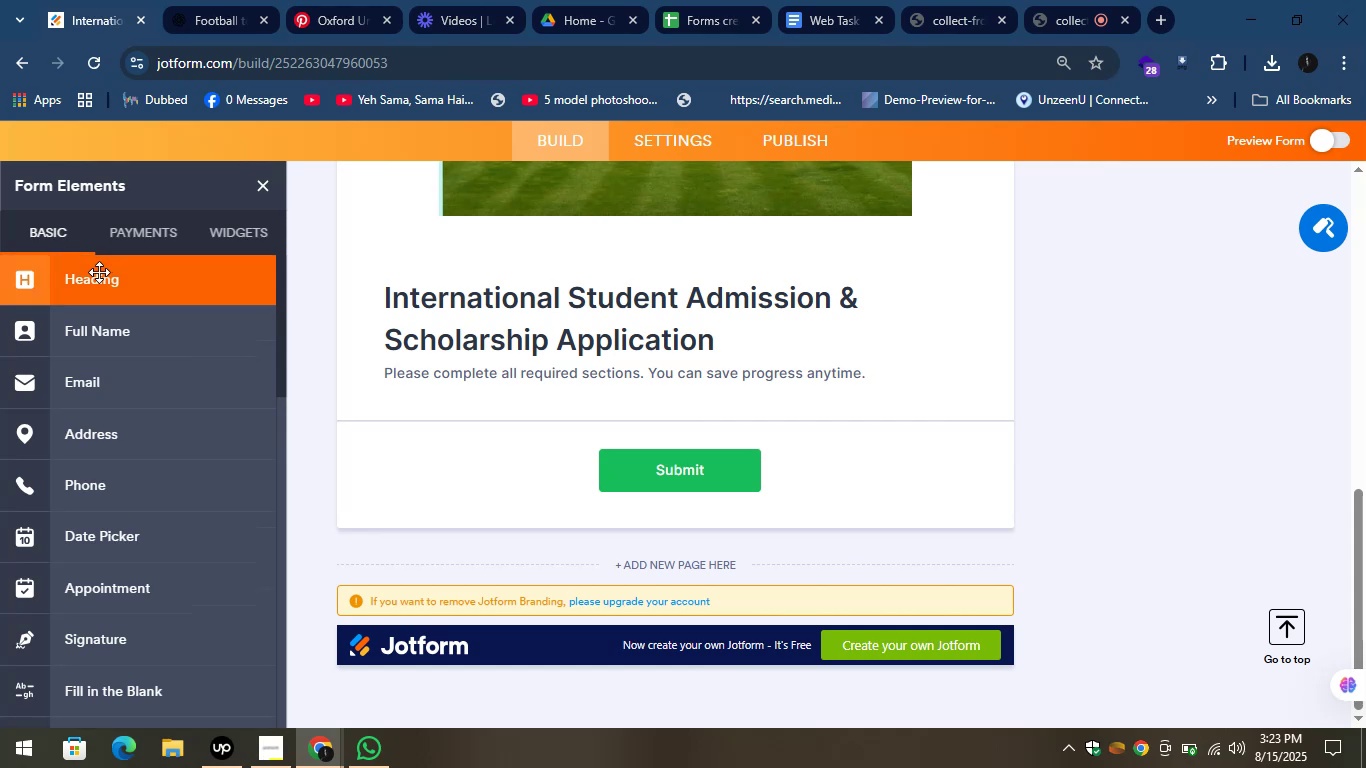 
left_click_drag(start_coordinate=[75, 280], to_coordinate=[593, 443])
 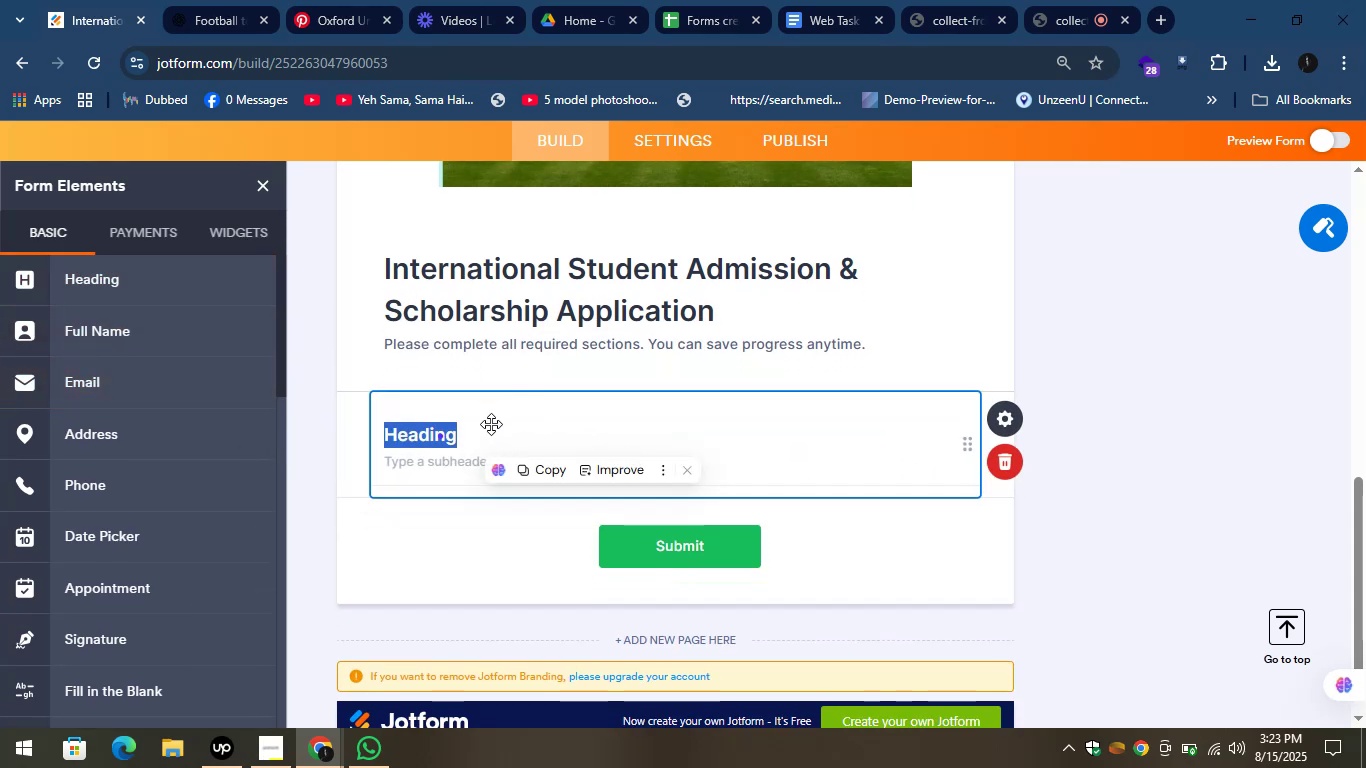 
key(Control+V)
 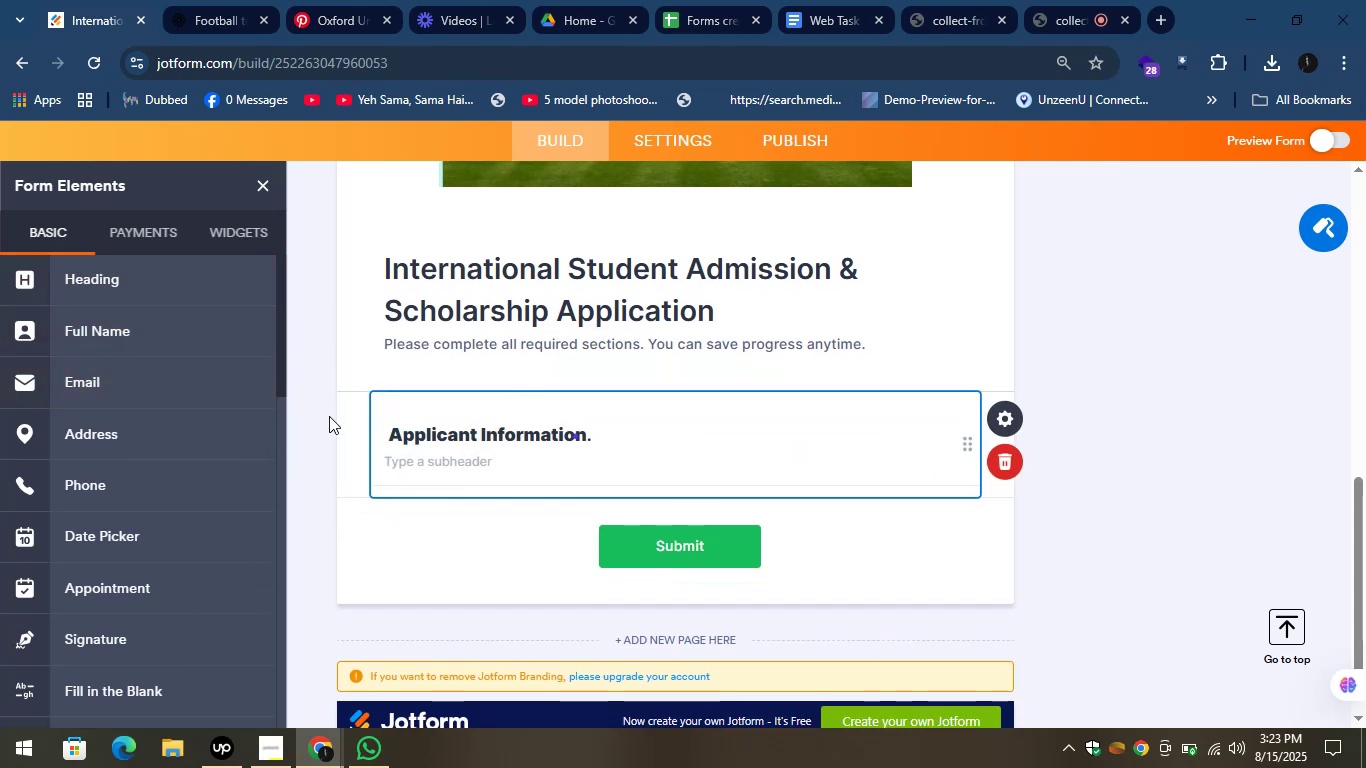 
left_click([316, 411])
 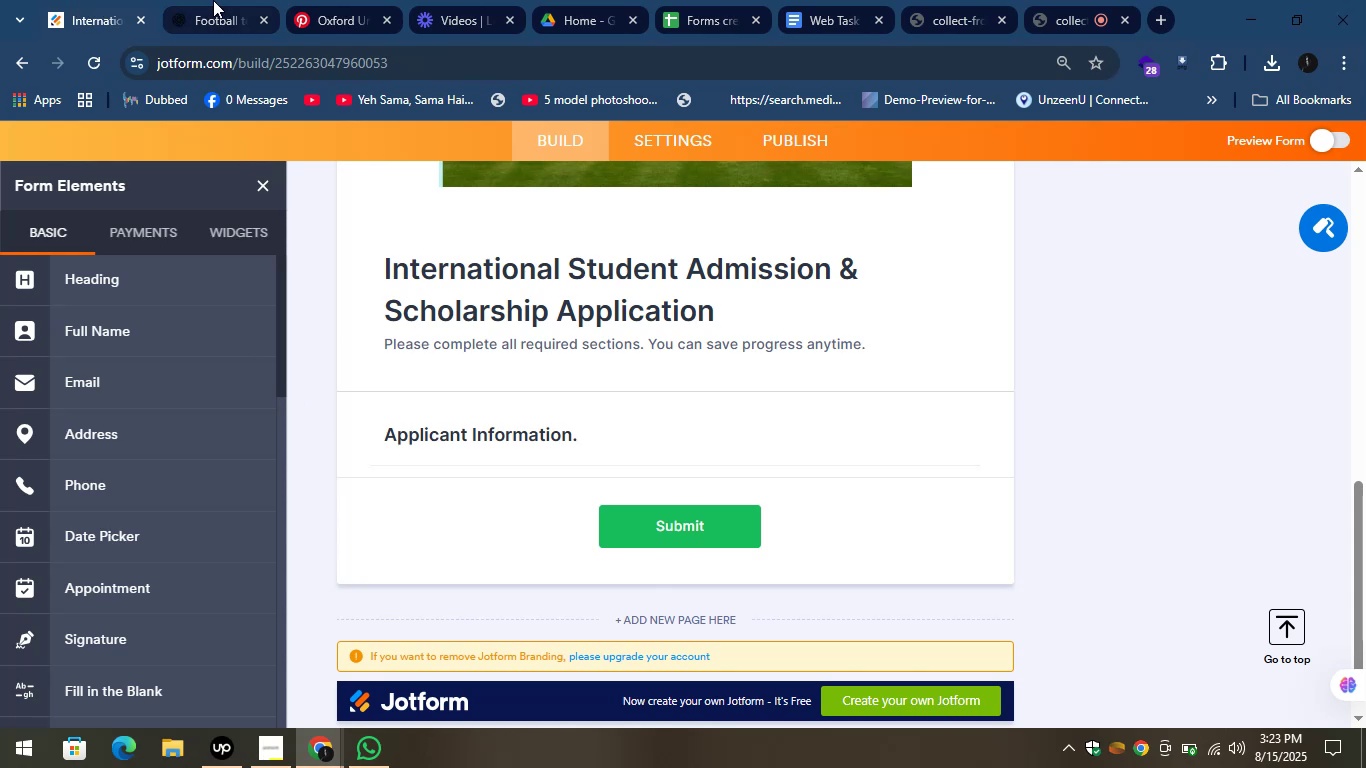 
left_click([213, 0])
 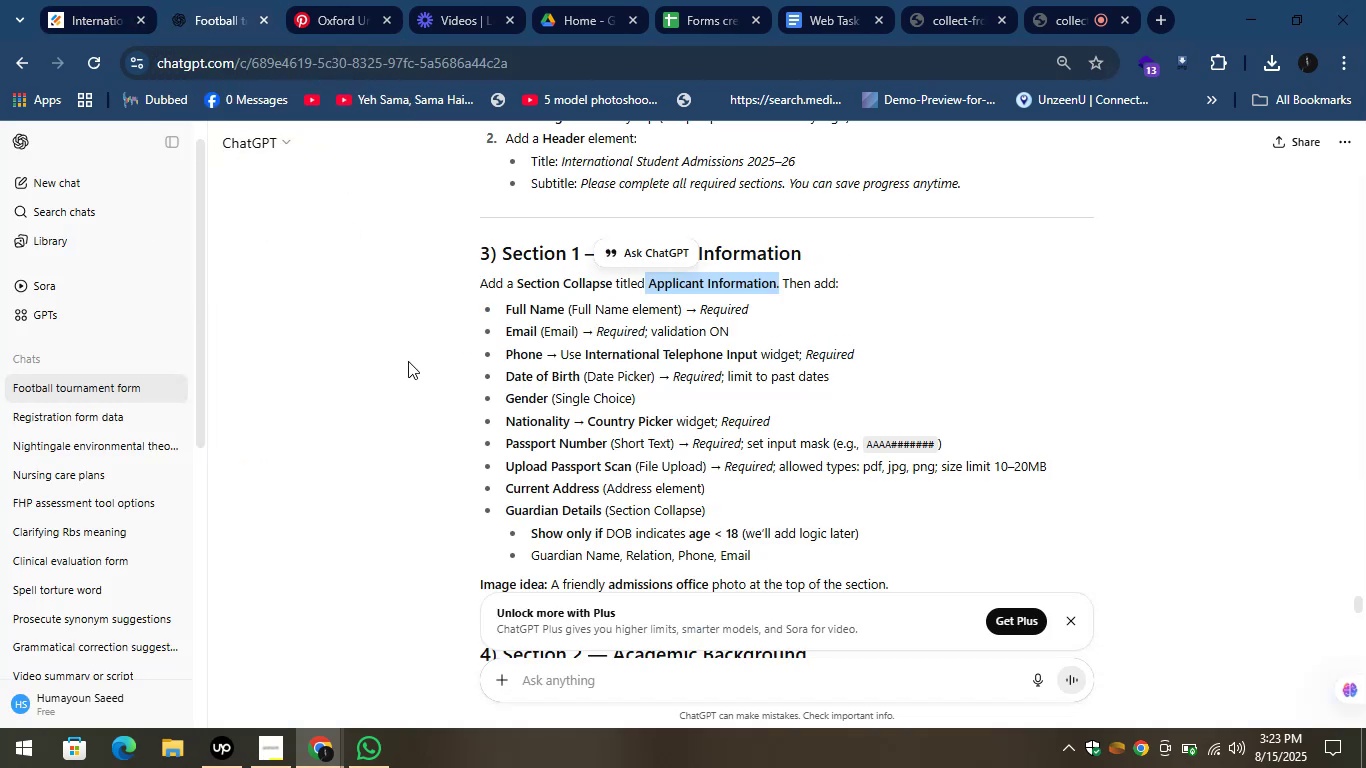 
left_click([409, 368])
 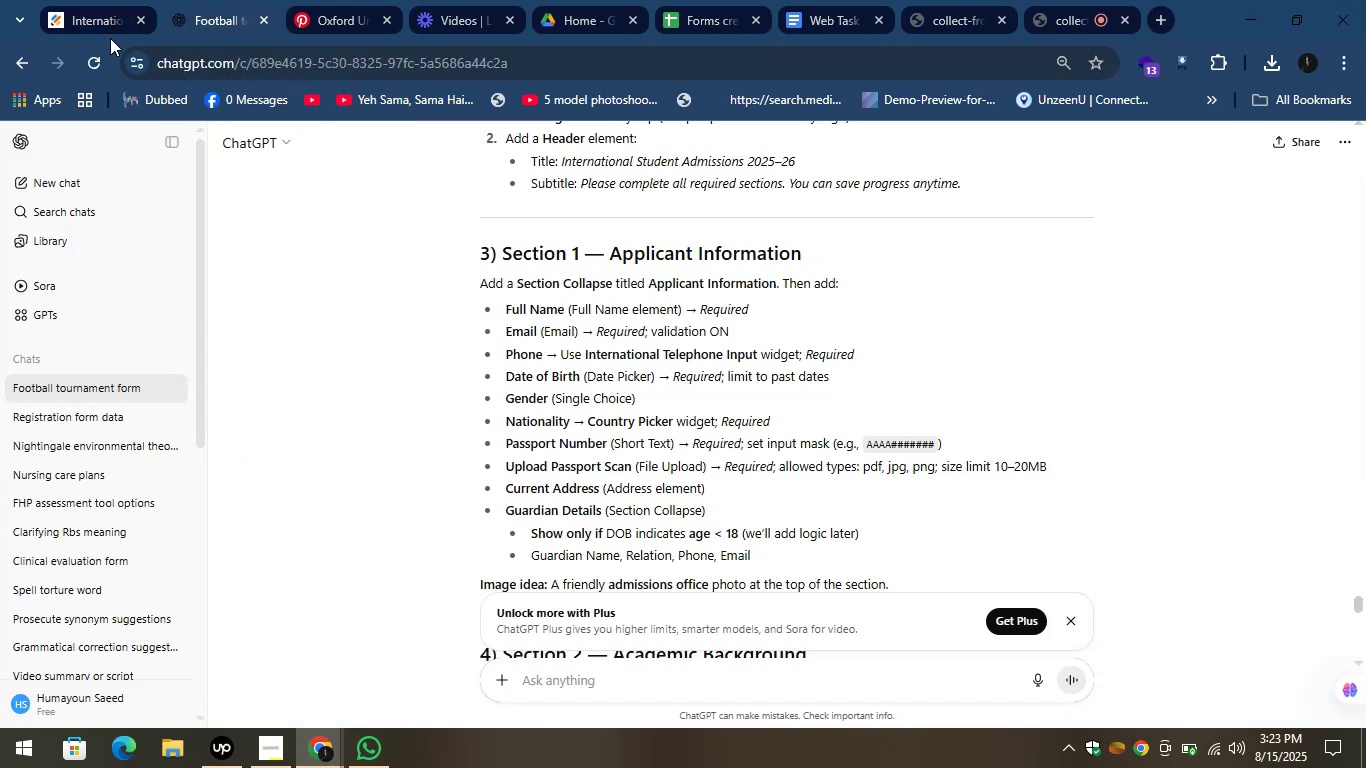 
left_click([94, 7])
 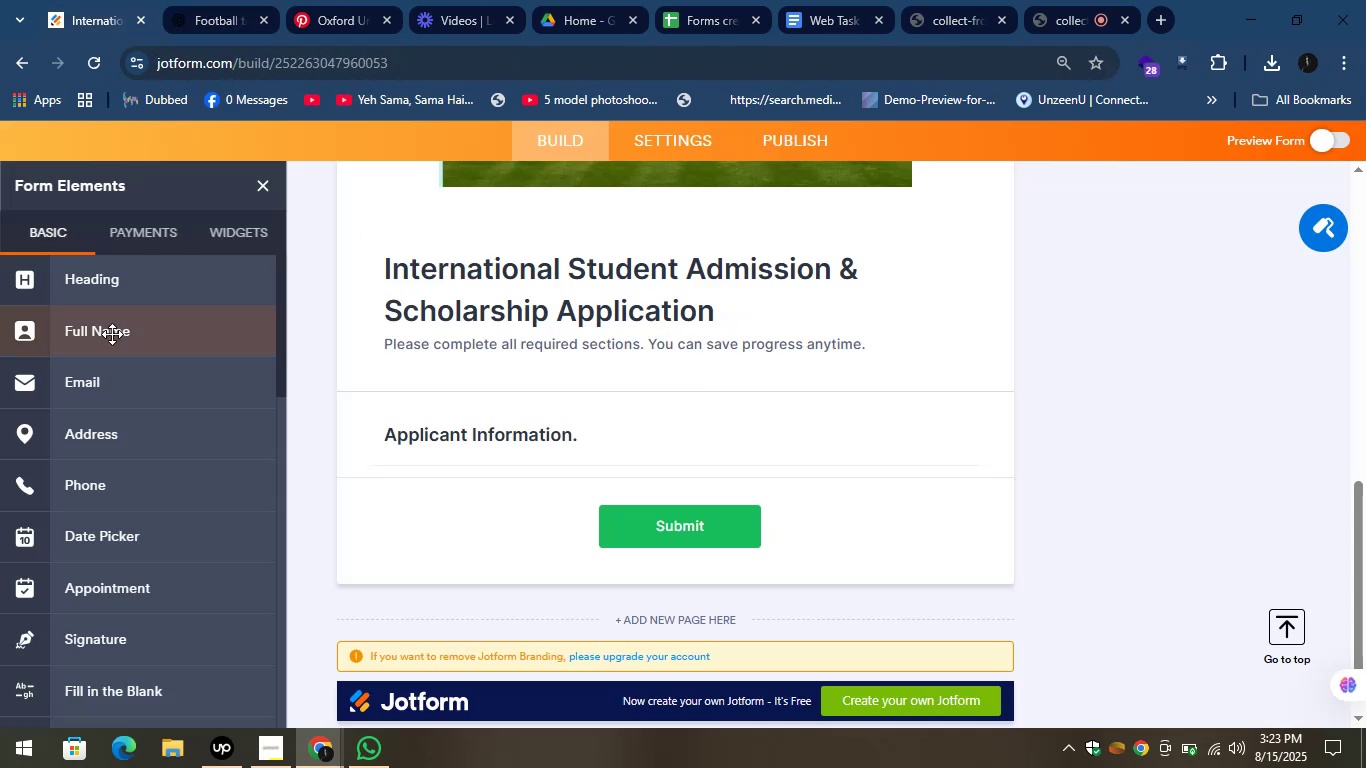 
left_click_drag(start_coordinate=[96, 334], to_coordinate=[457, 488])
 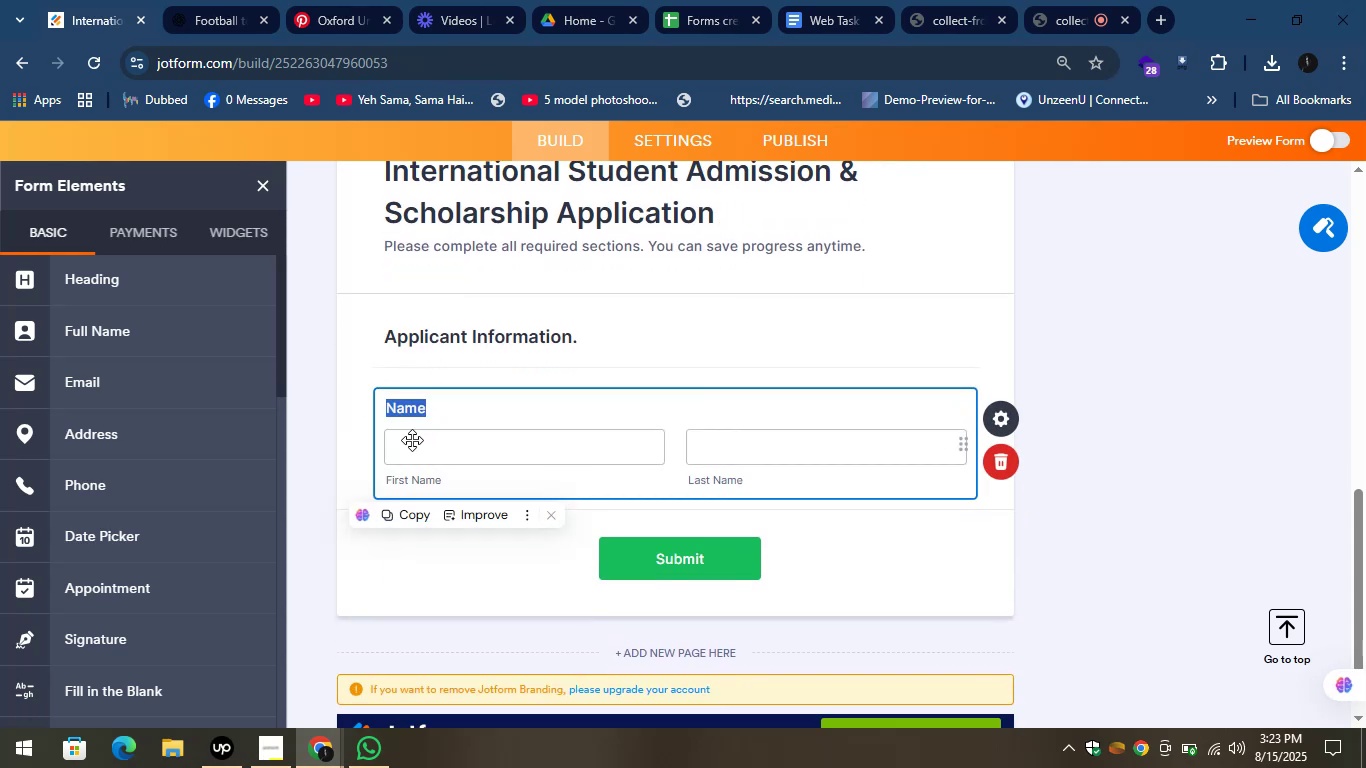 
left_click([330, 344])
 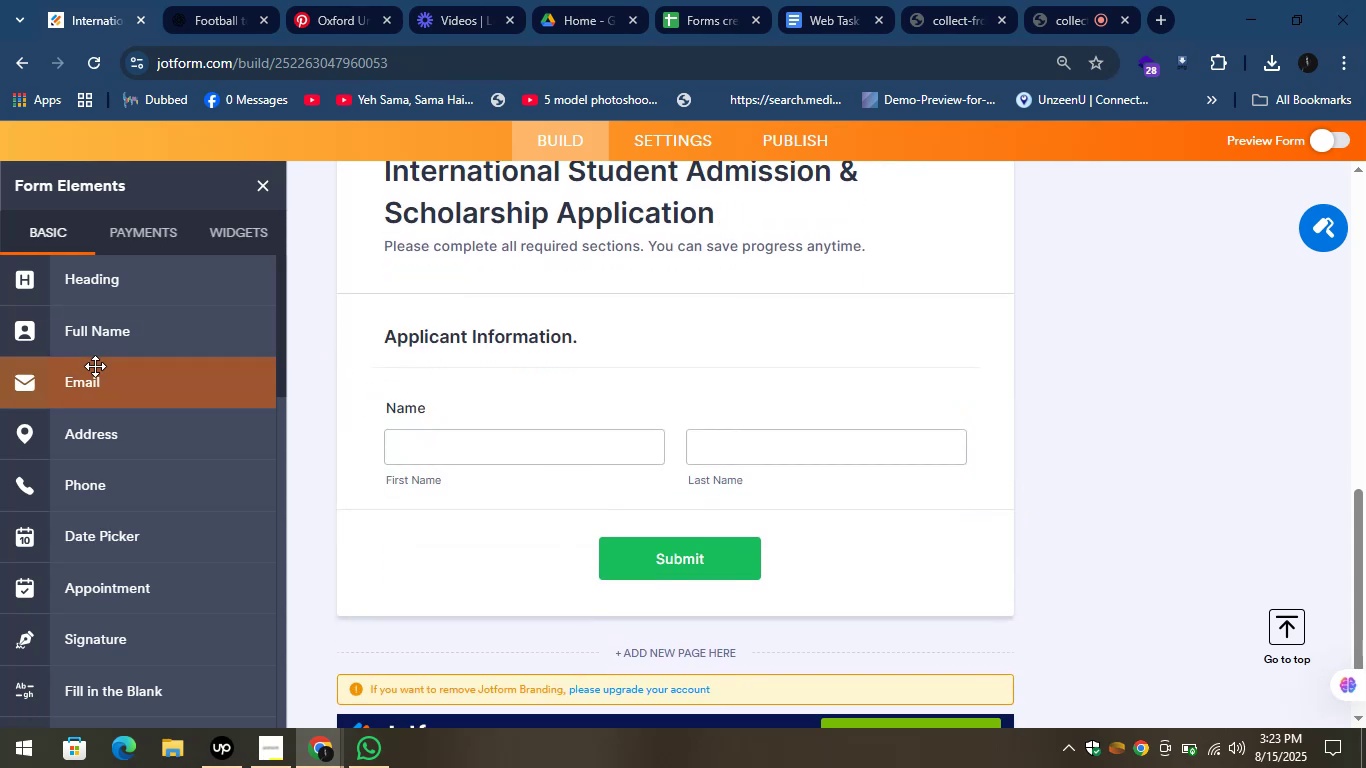 
left_click_drag(start_coordinate=[72, 385], to_coordinate=[426, 509])
 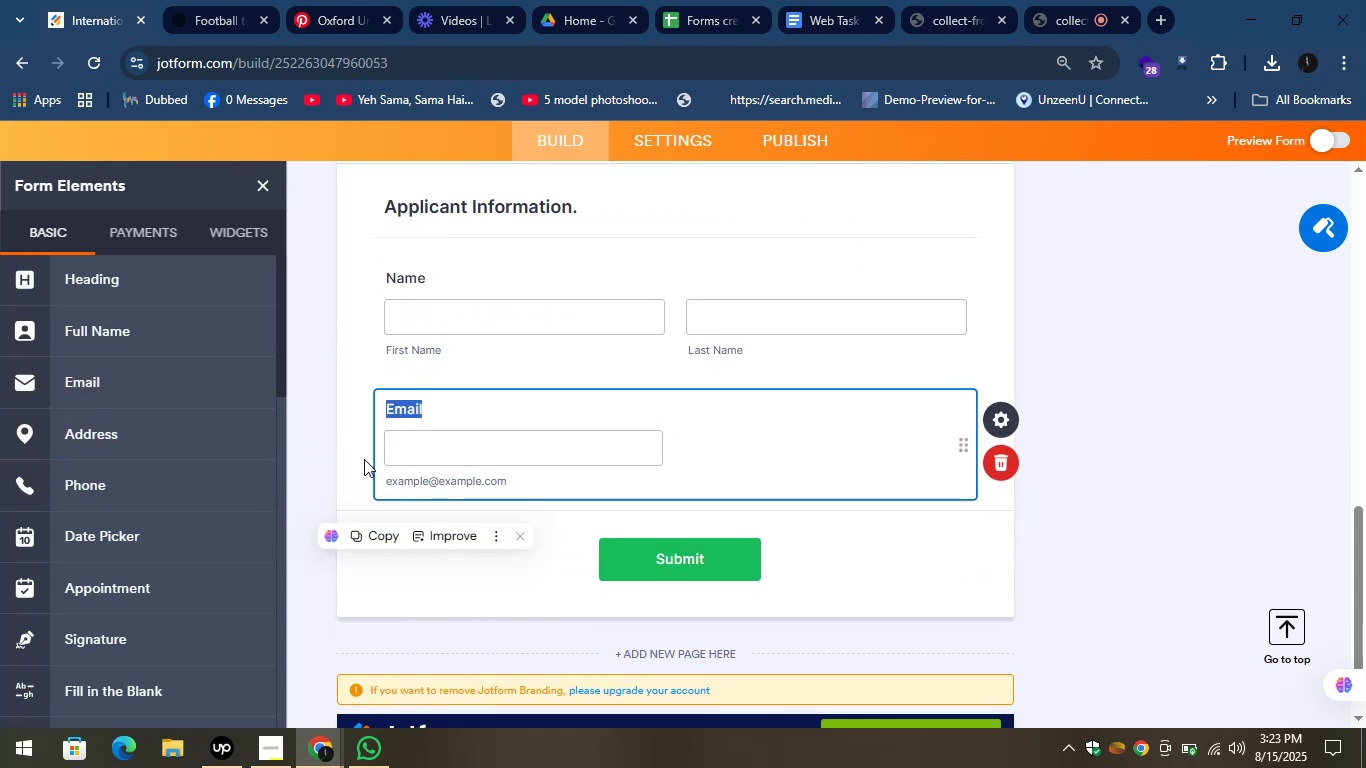 
left_click([360, 451])
 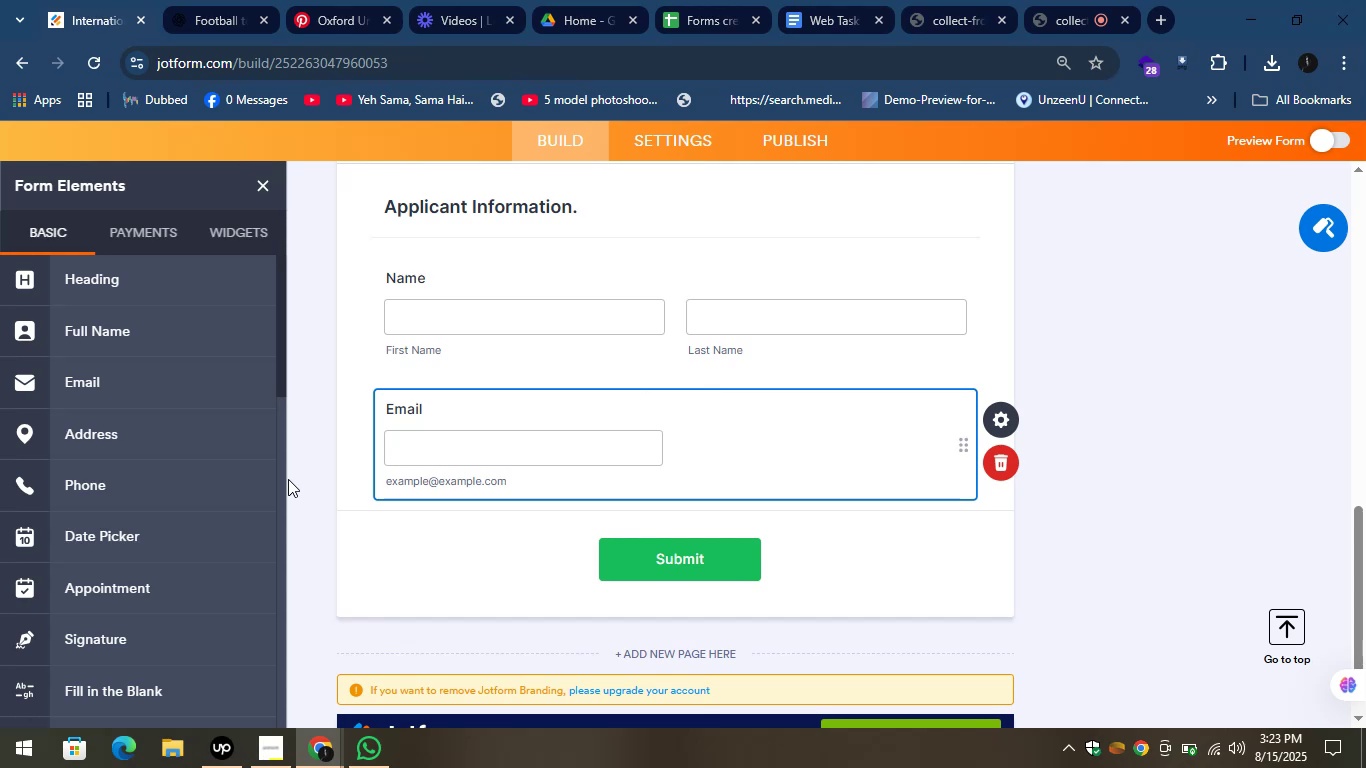 
wait(11.5)
 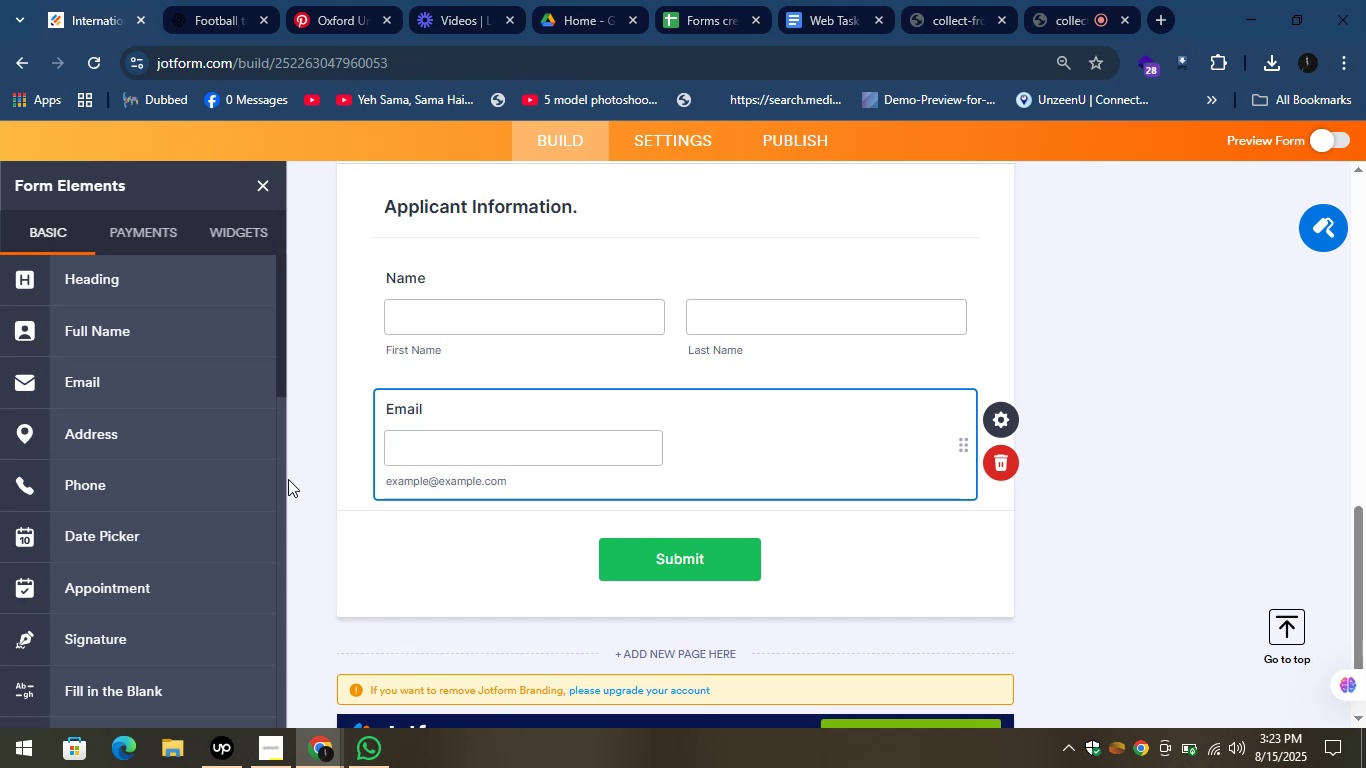 
left_click([236, 0])
 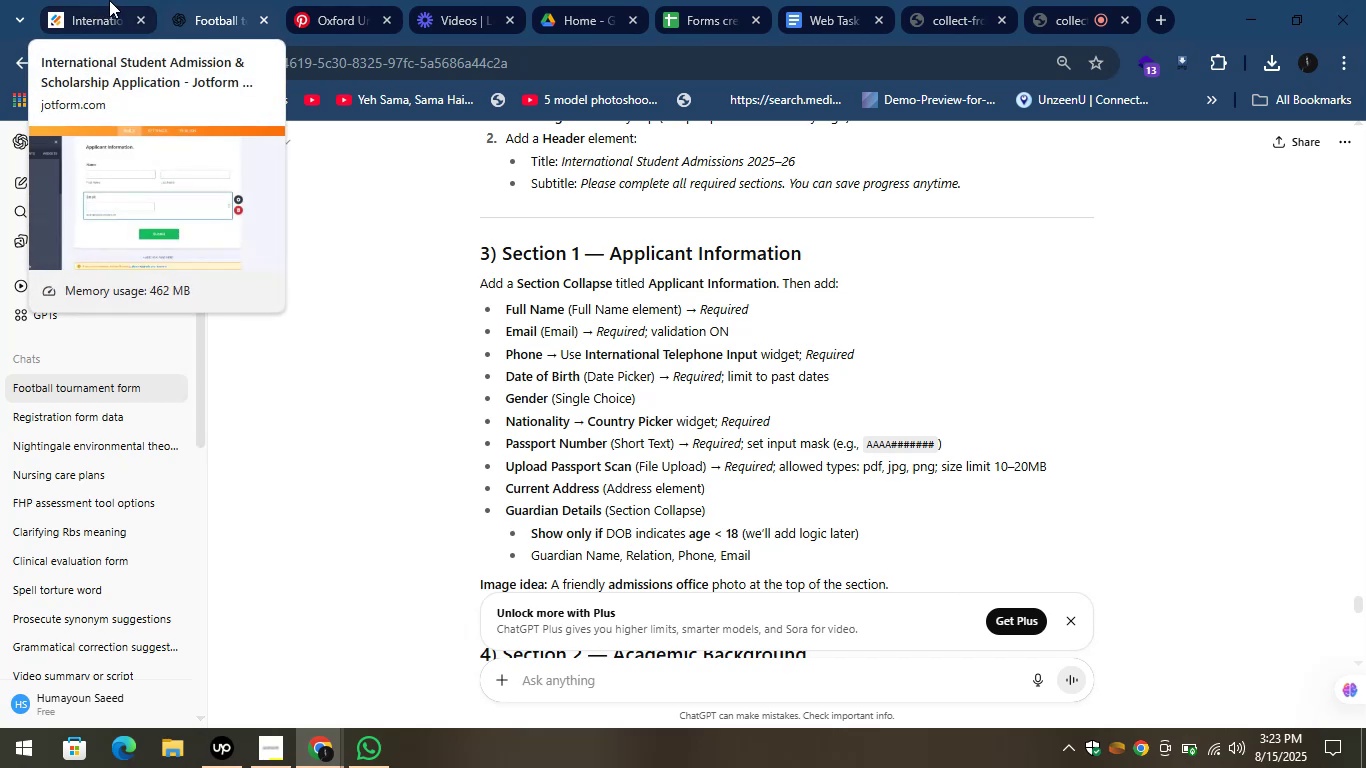 
wait(8.69)
 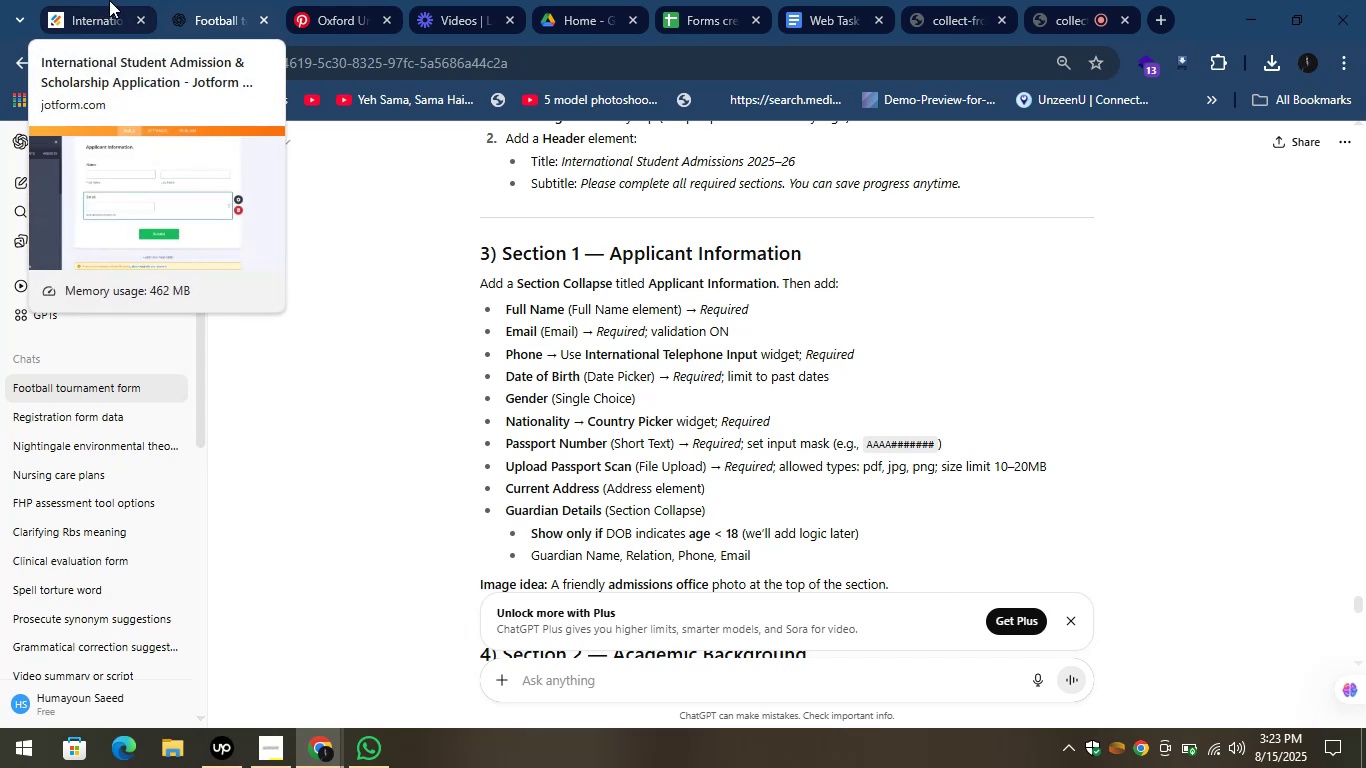 
left_click_drag(start_coordinate=[93, 474], to_coordinate=[452, 524])
 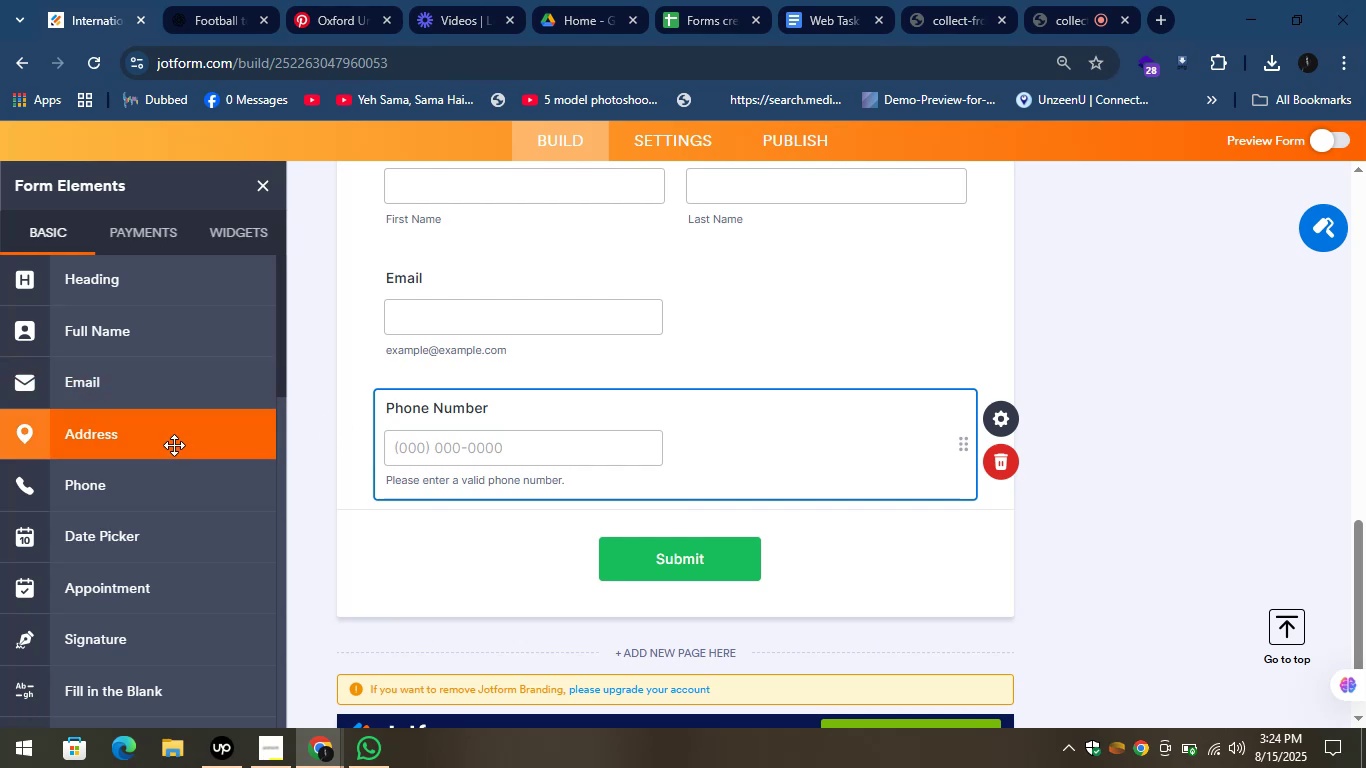 
scroll: coordinate [175, 445], scroll_direction: down, amount: 2.0
 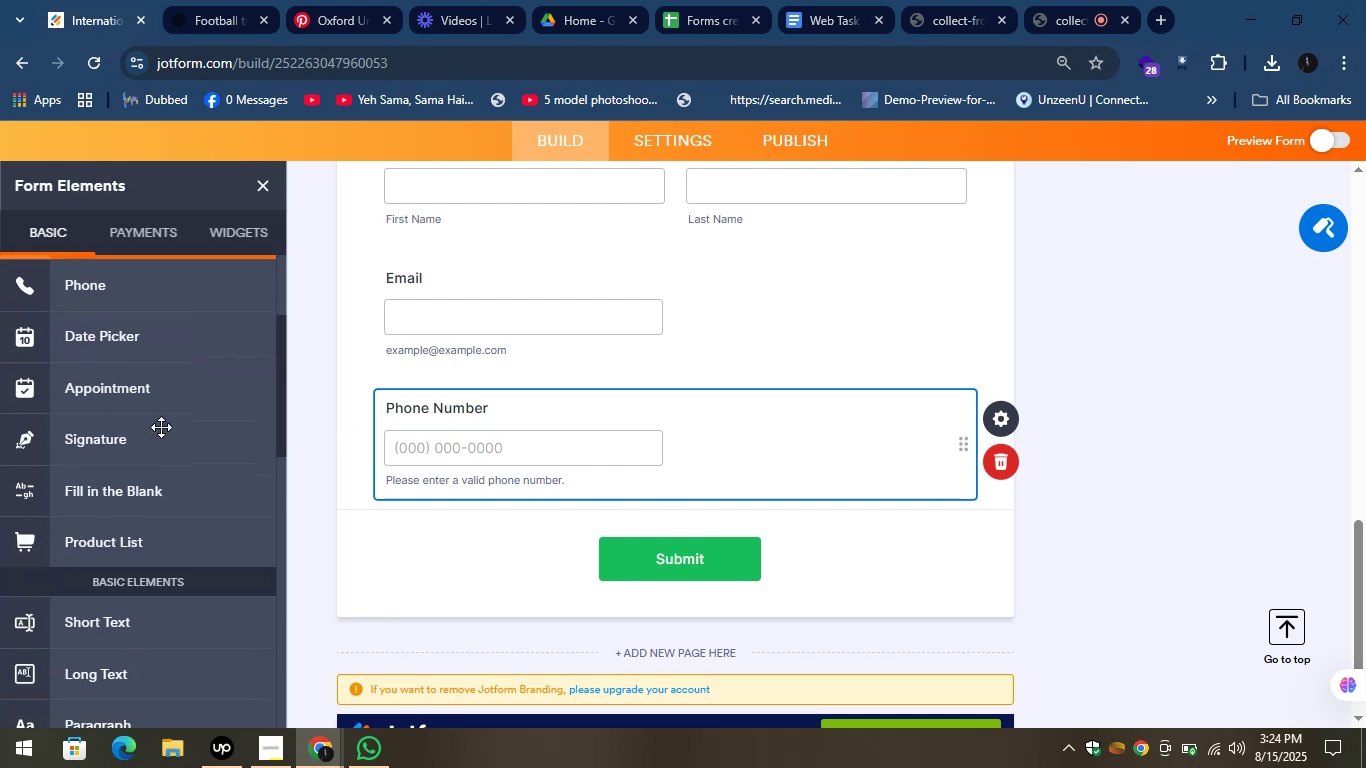 
scroll: coordinate [148, 410], scroll_direction: up, amount: 2.0
 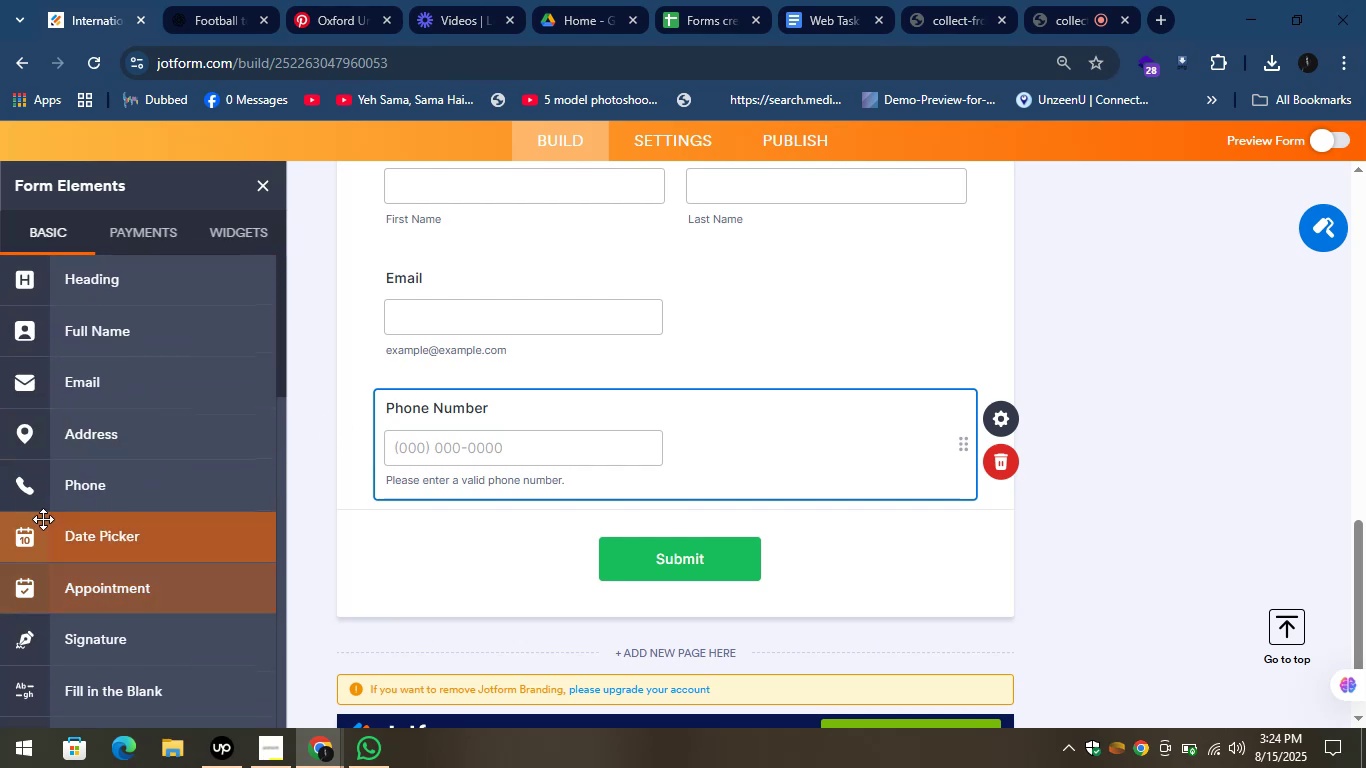 
left_click_drag(start_coordinate=[43, 534], to_coordinate=[412, 518])
 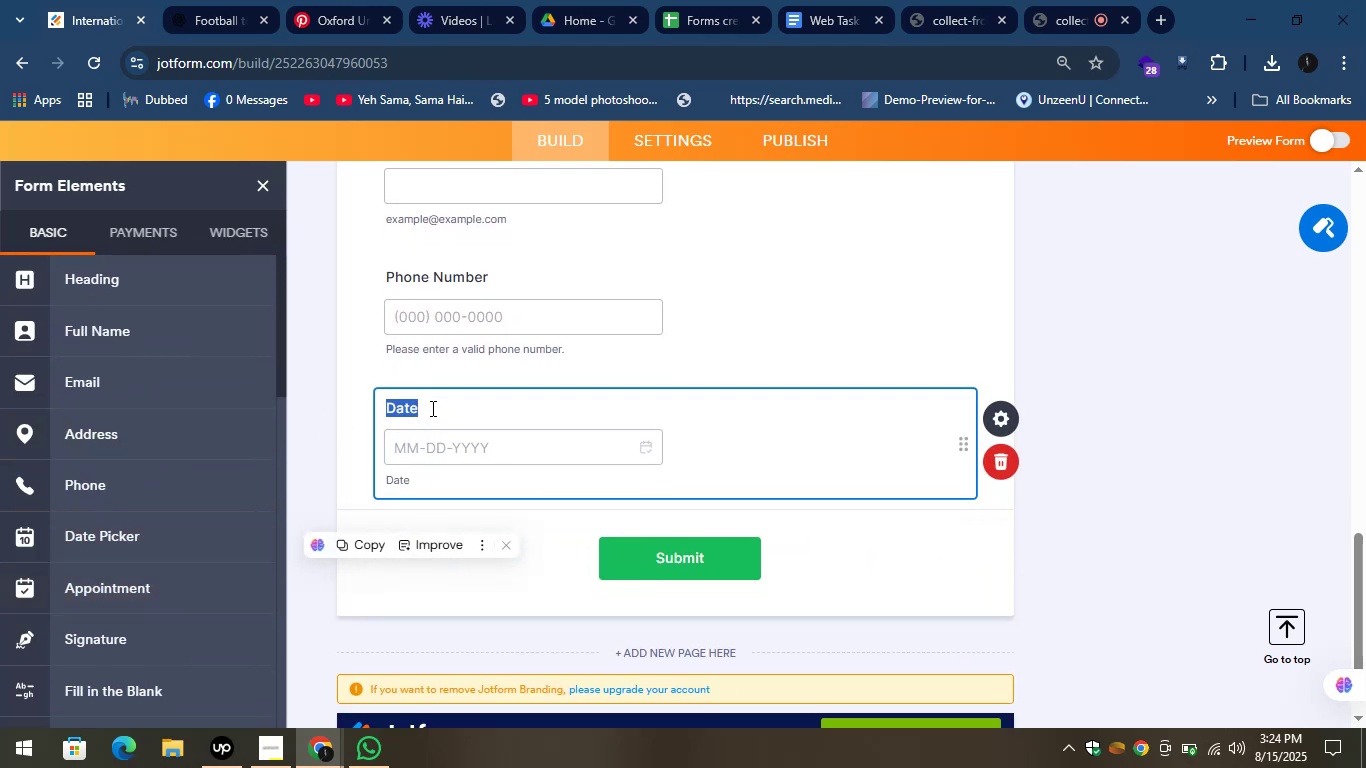 
left_click([431, 408])
 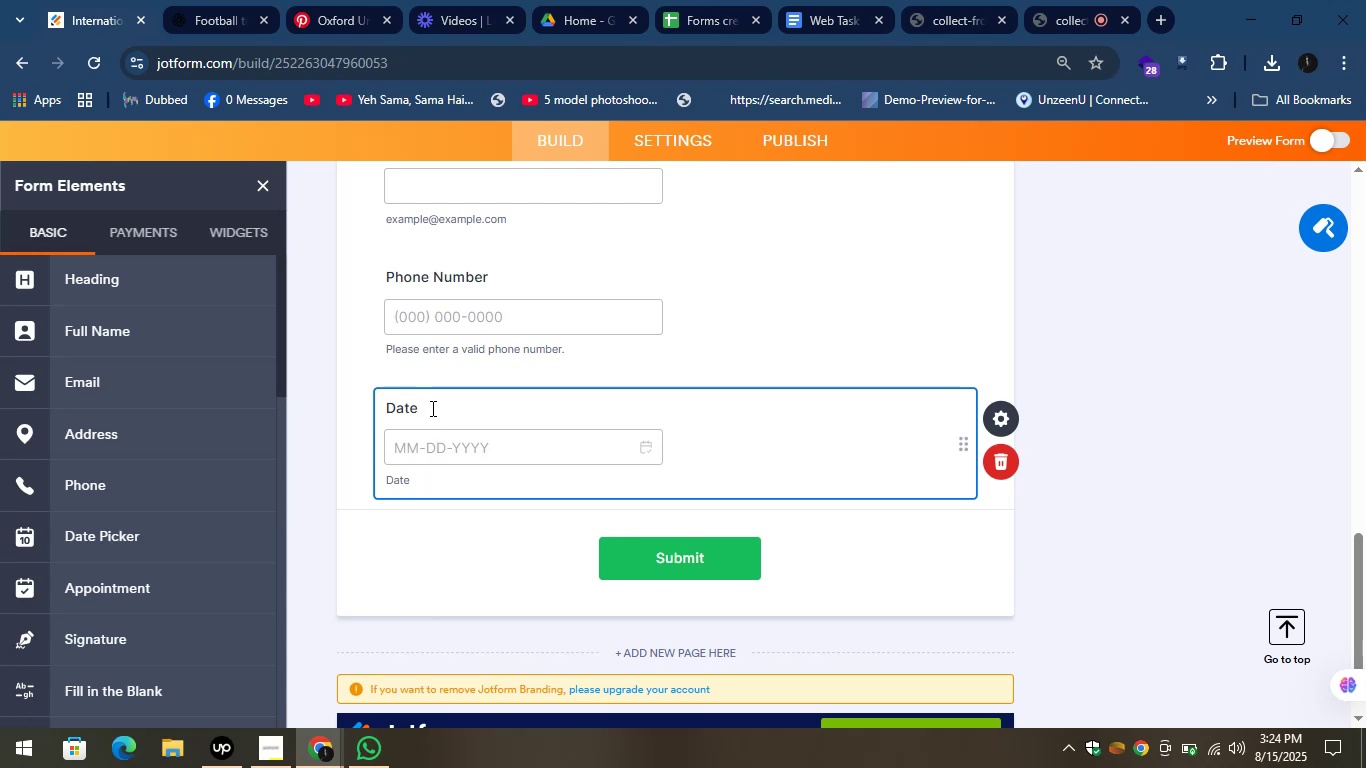 
key(Backspace)
type(e of Birth)
 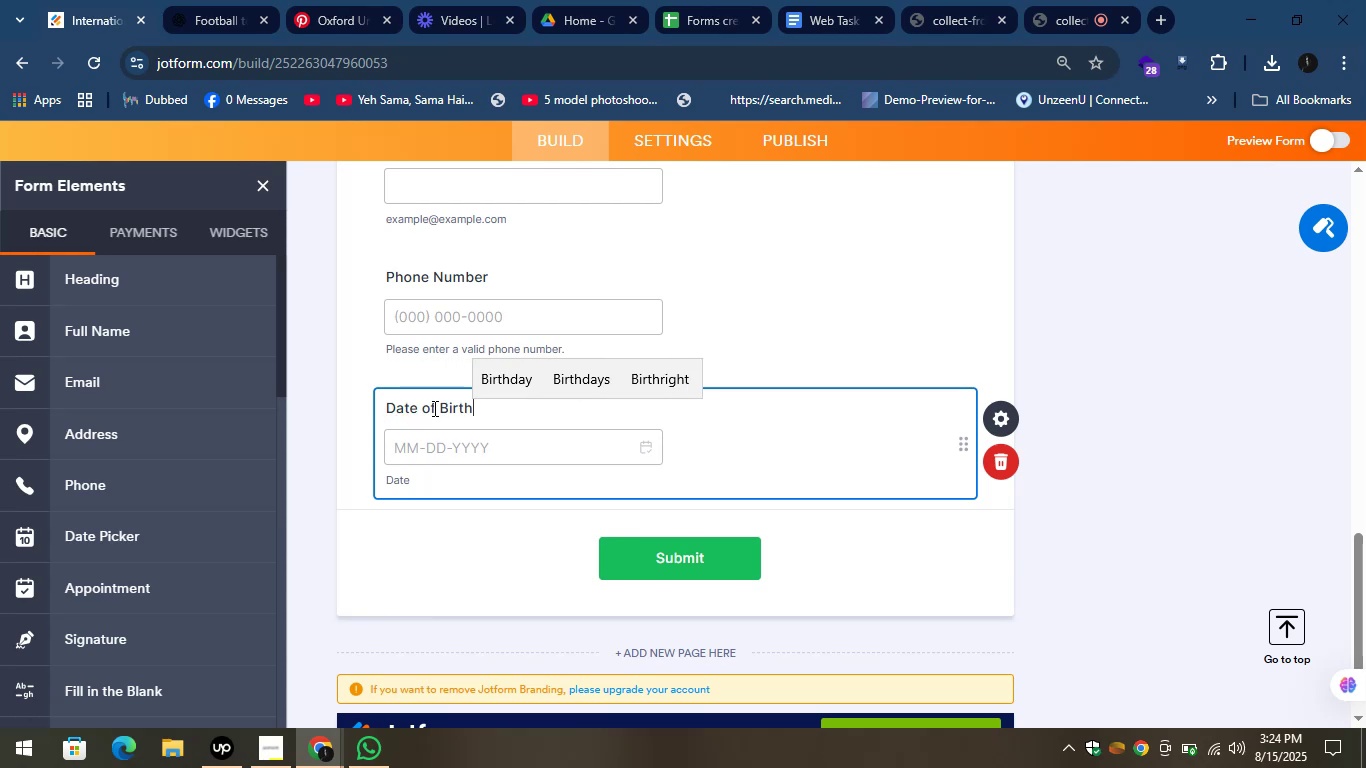 
left_click([1134, 369])
 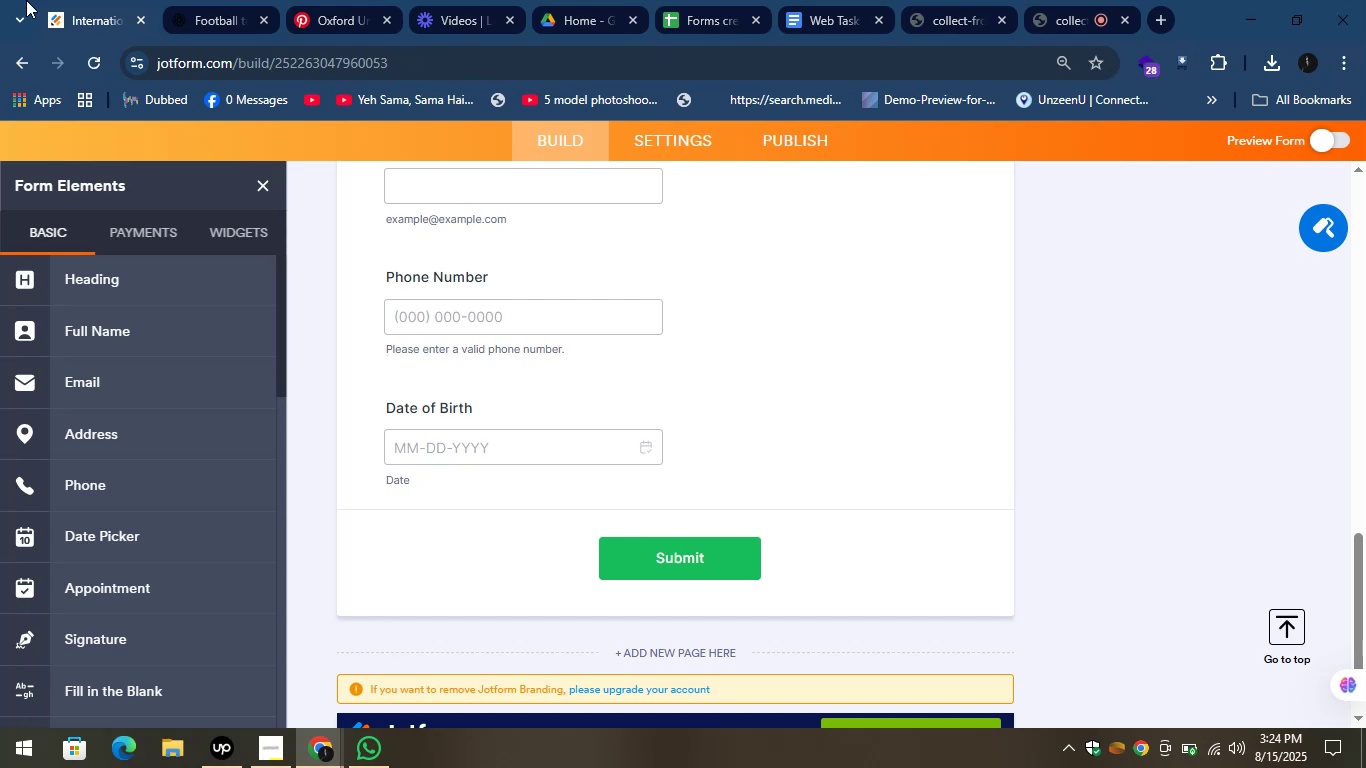 
mouse_move([191, 19])
 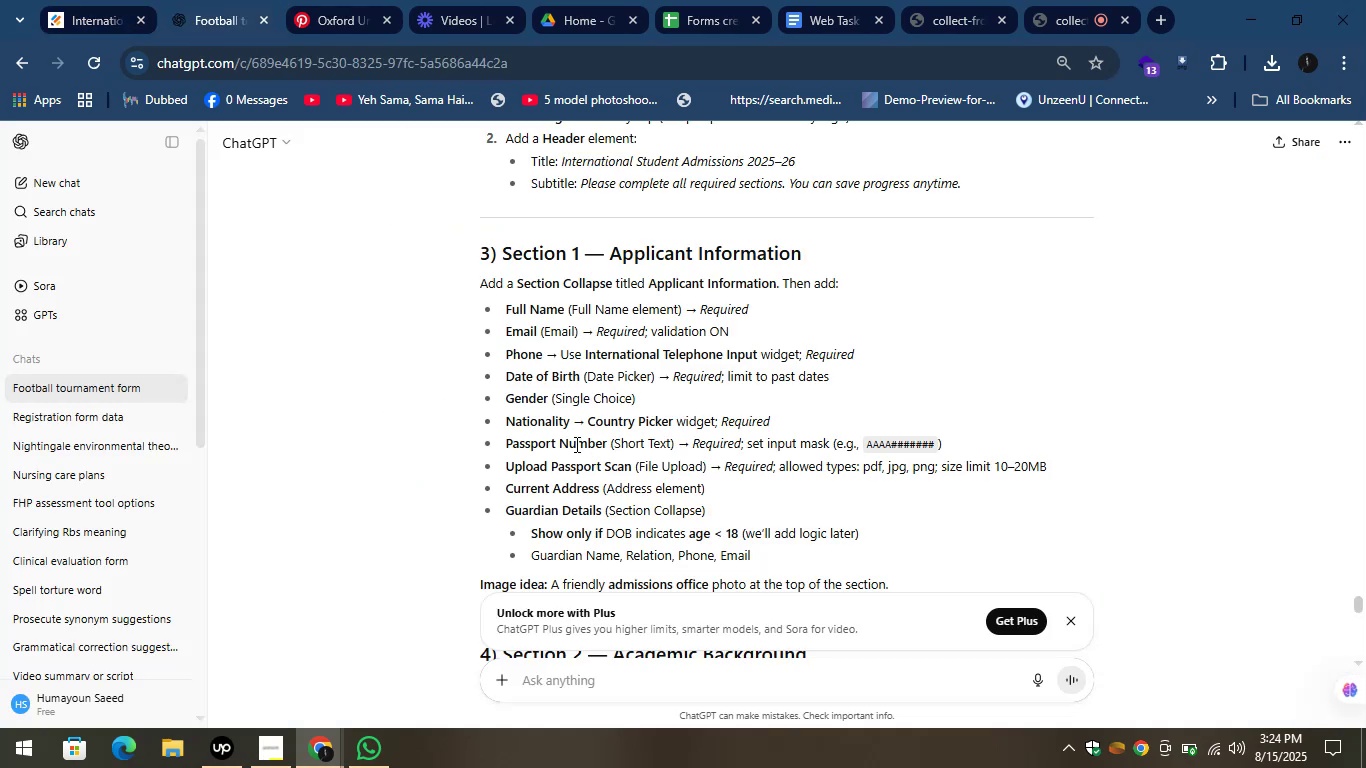 
wait(6.29)
 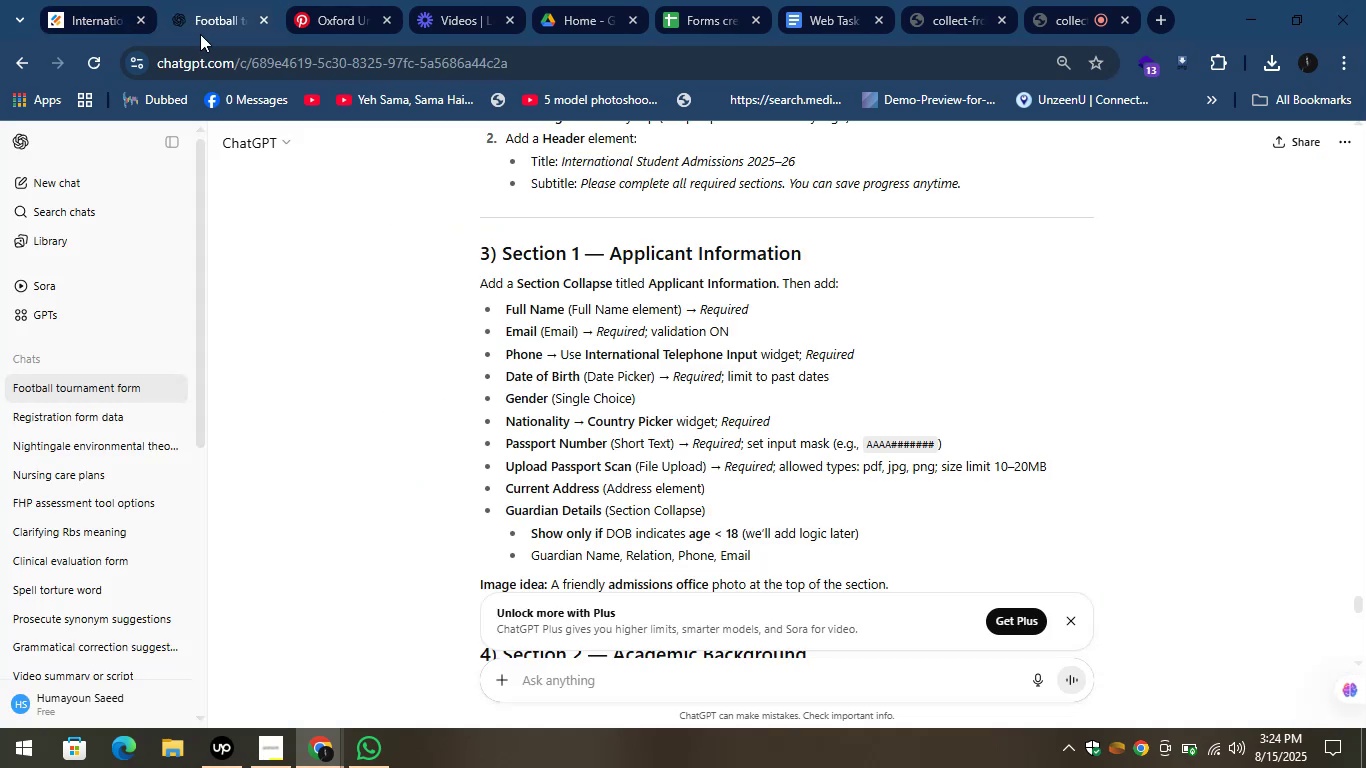 
left_click([67, 0])
 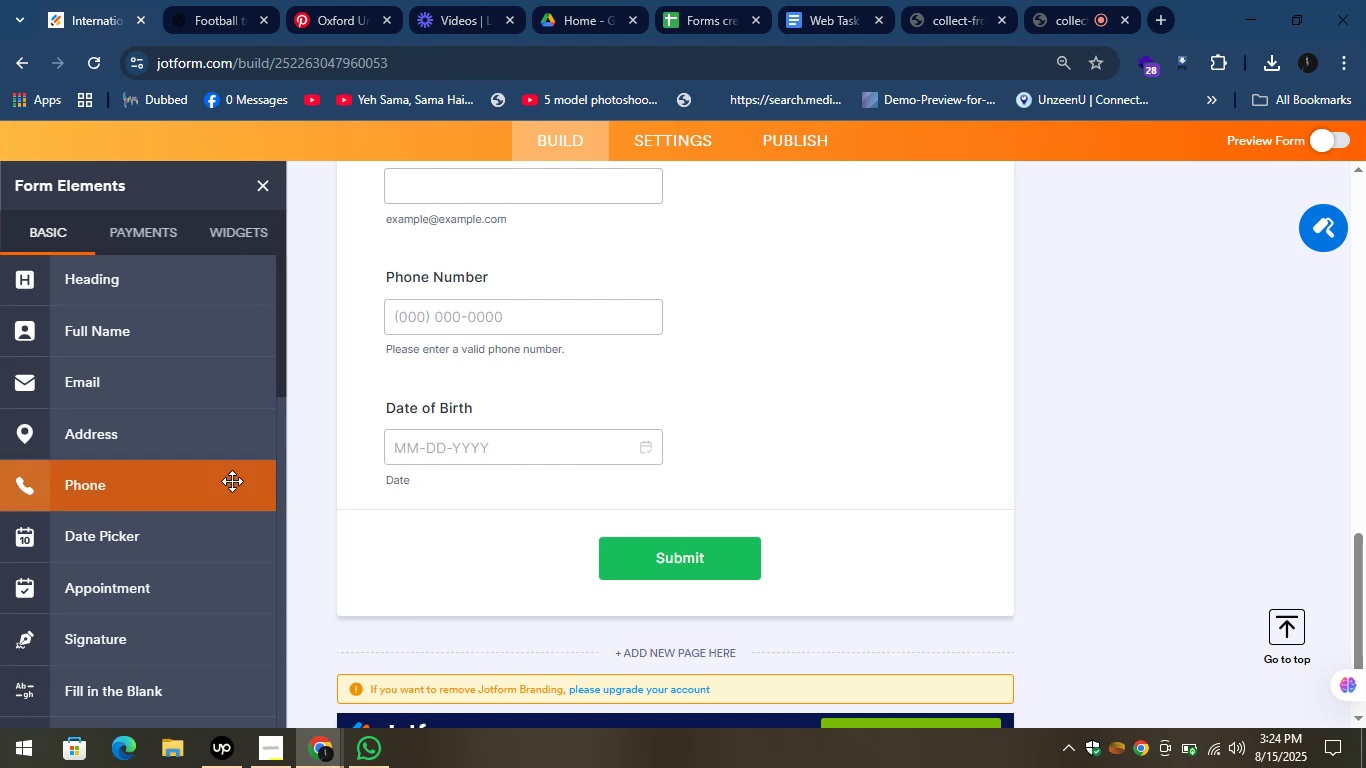 
scroll: coordinate [214, 509], scroll_direction: down, amount: 4.0
 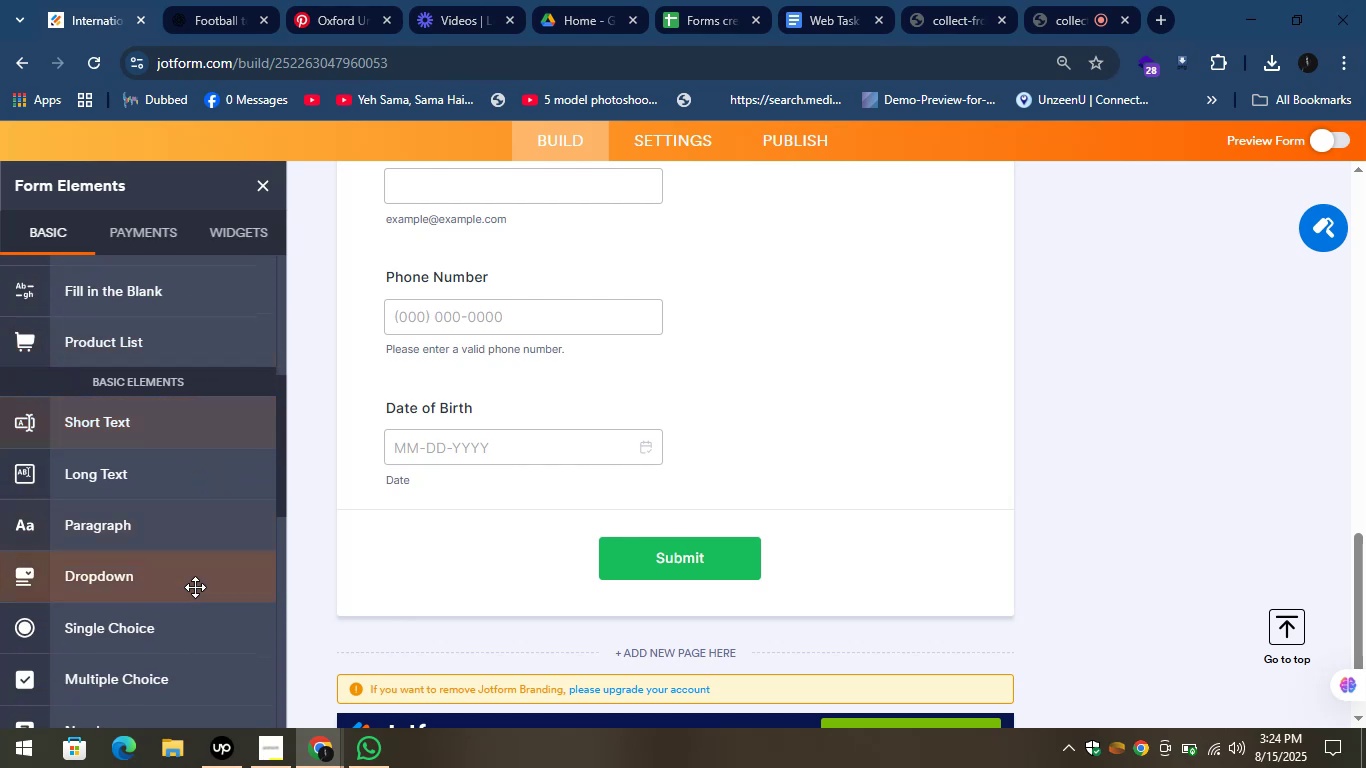 
left_click_drag(start_coordinate=[122, 568], to_coordinate=[444, 515])
 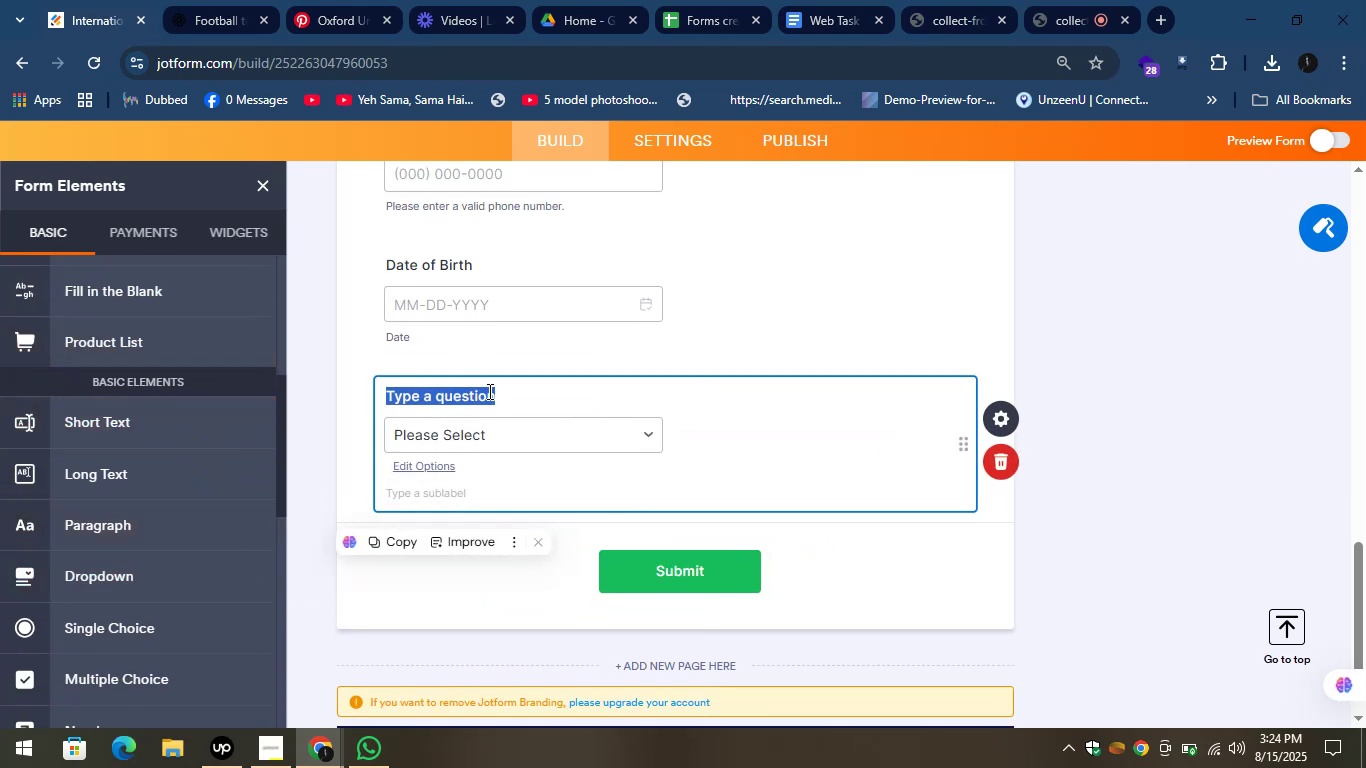 
type(Gender)
 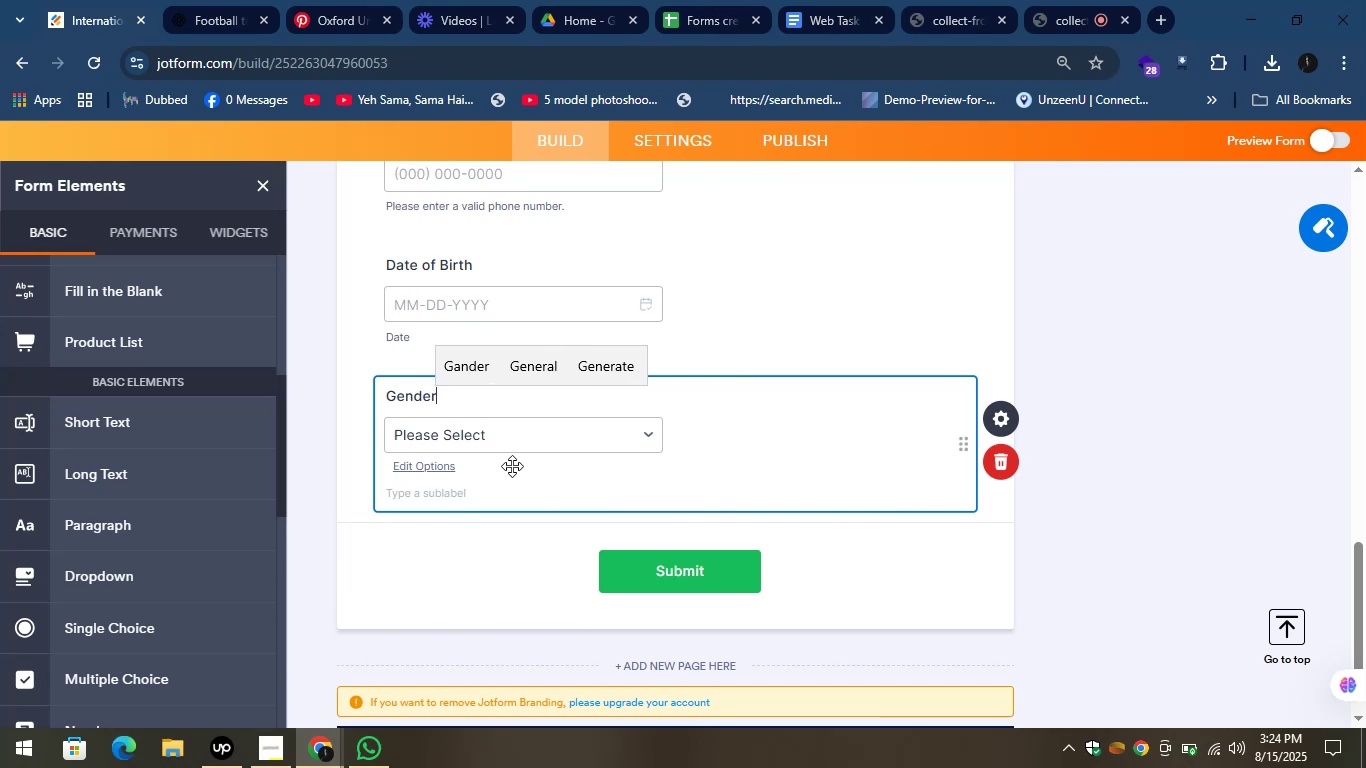 
left_click([490, 443])
 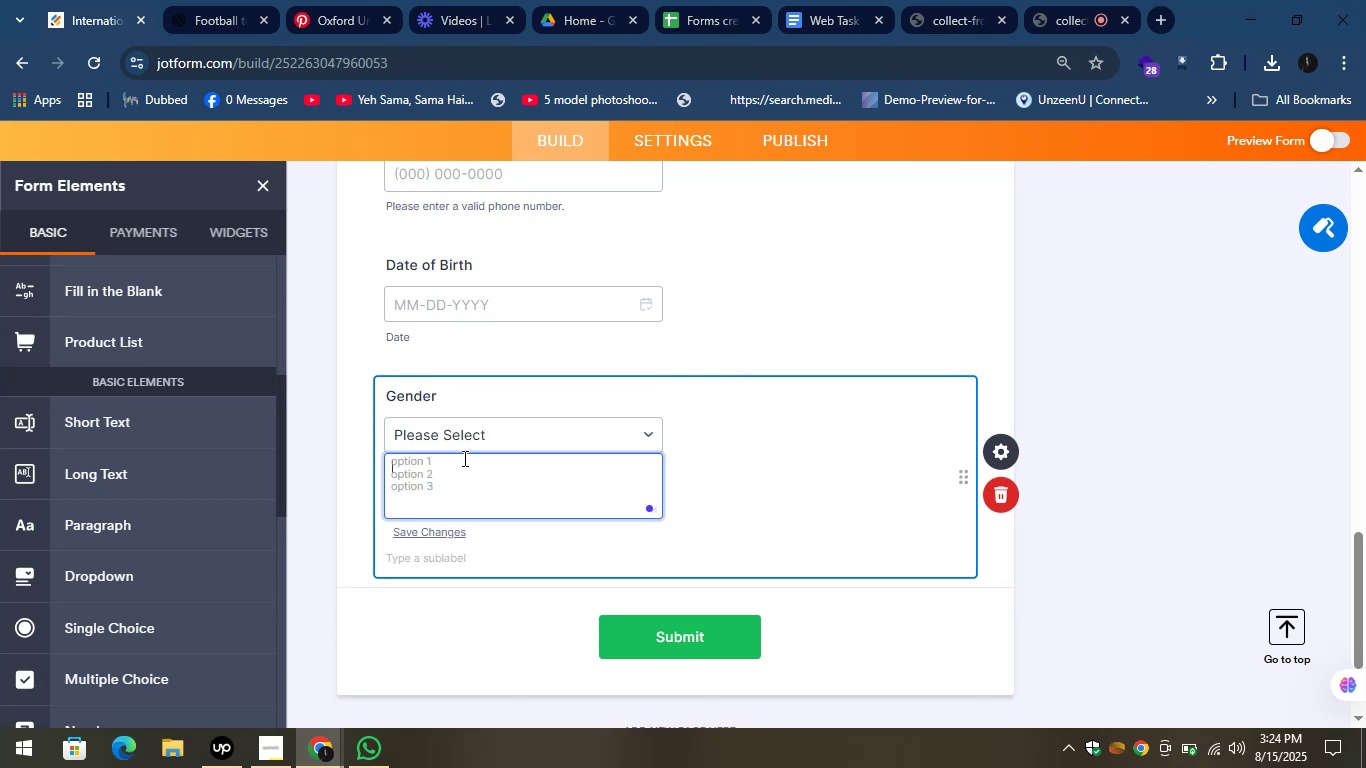 
type(Male)
 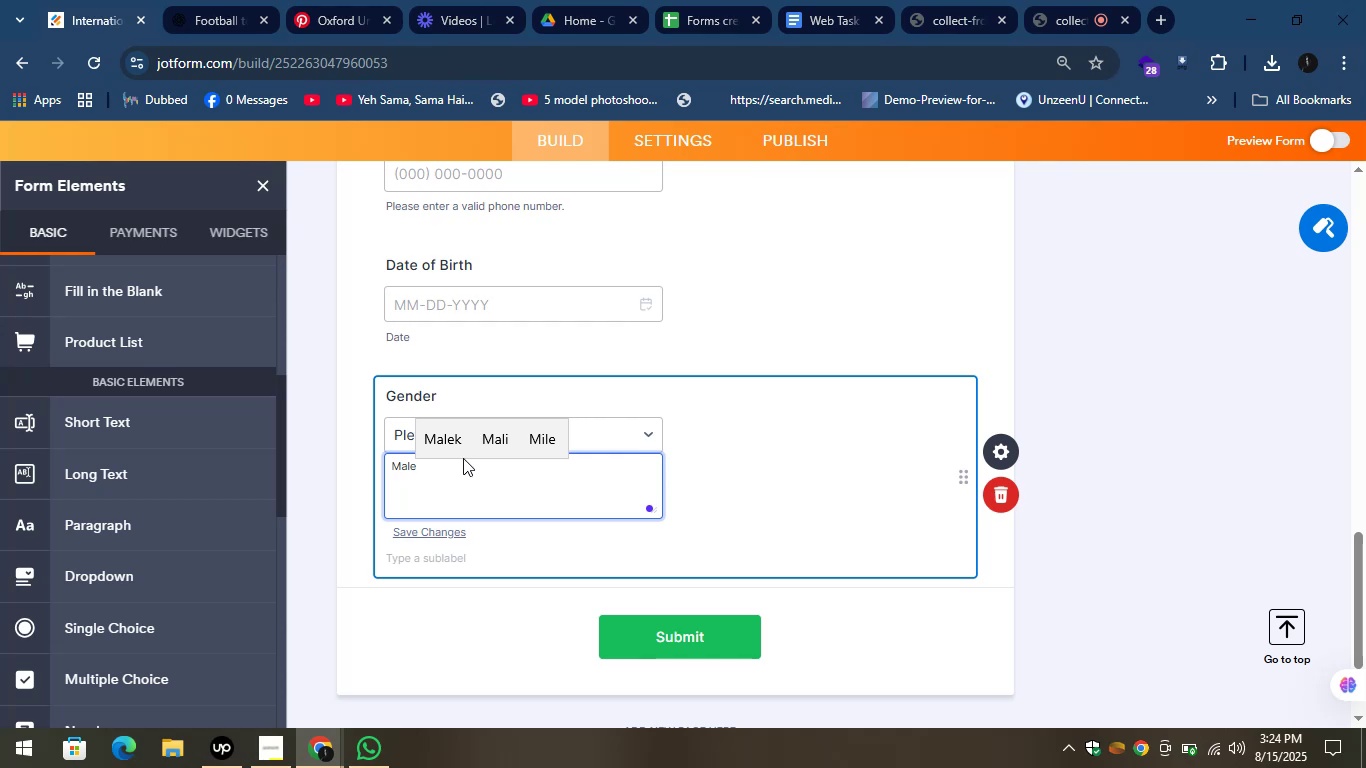 
key(Shift+Enter)
 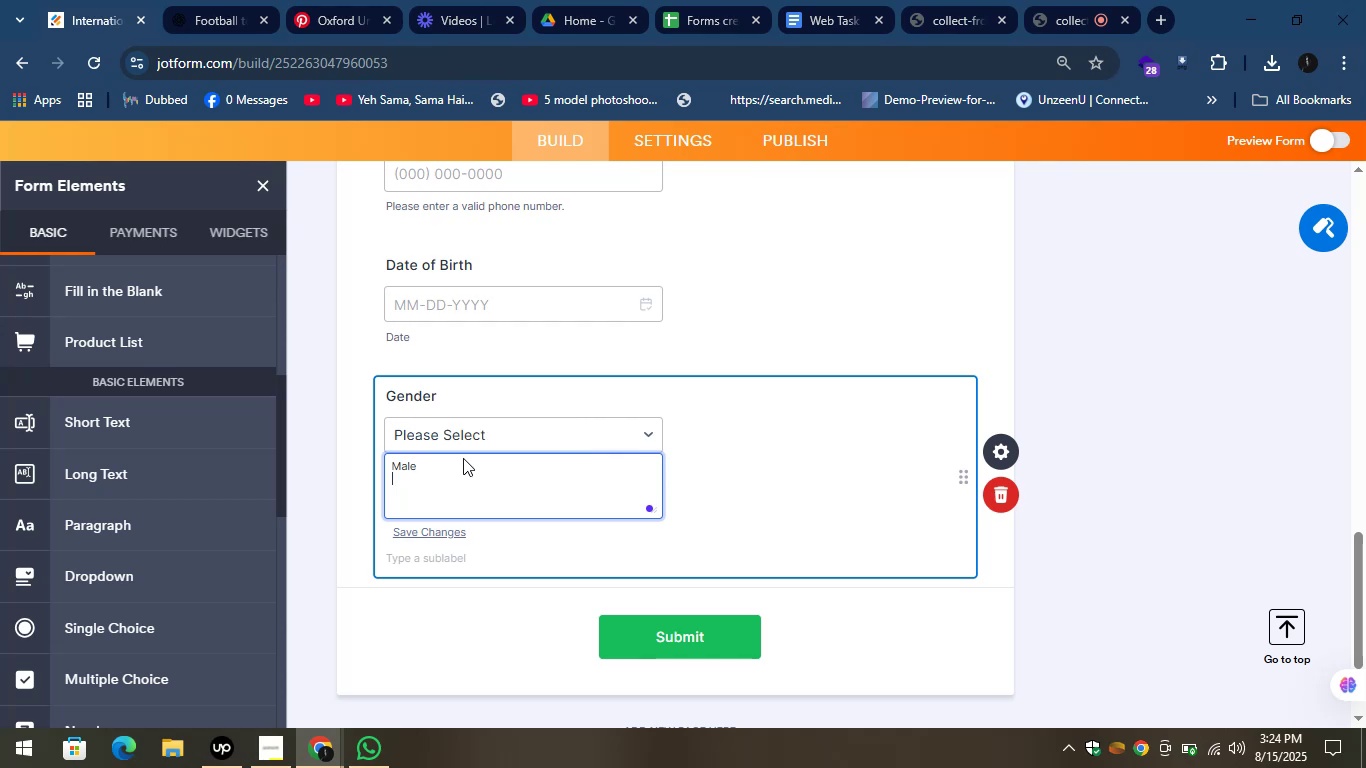 
key(Shift+Enter)
 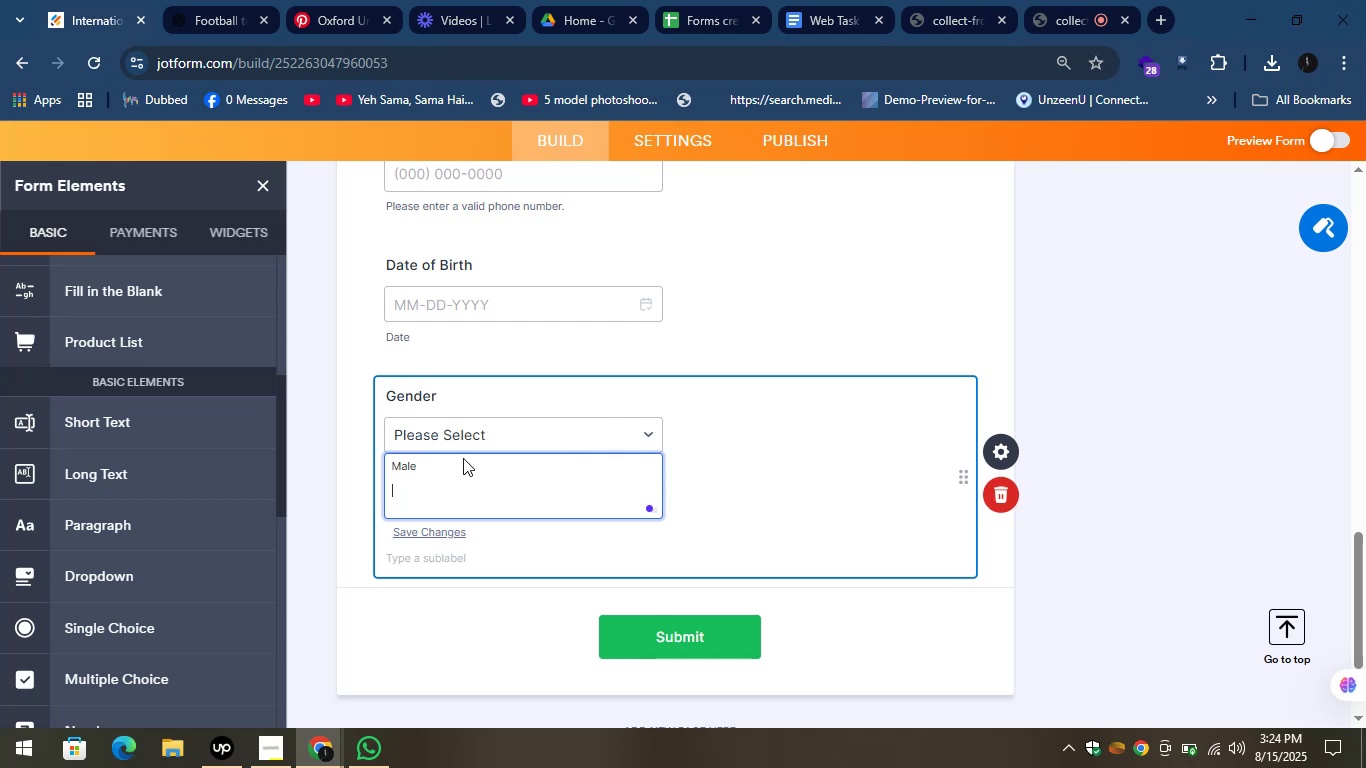 
type(Female)
 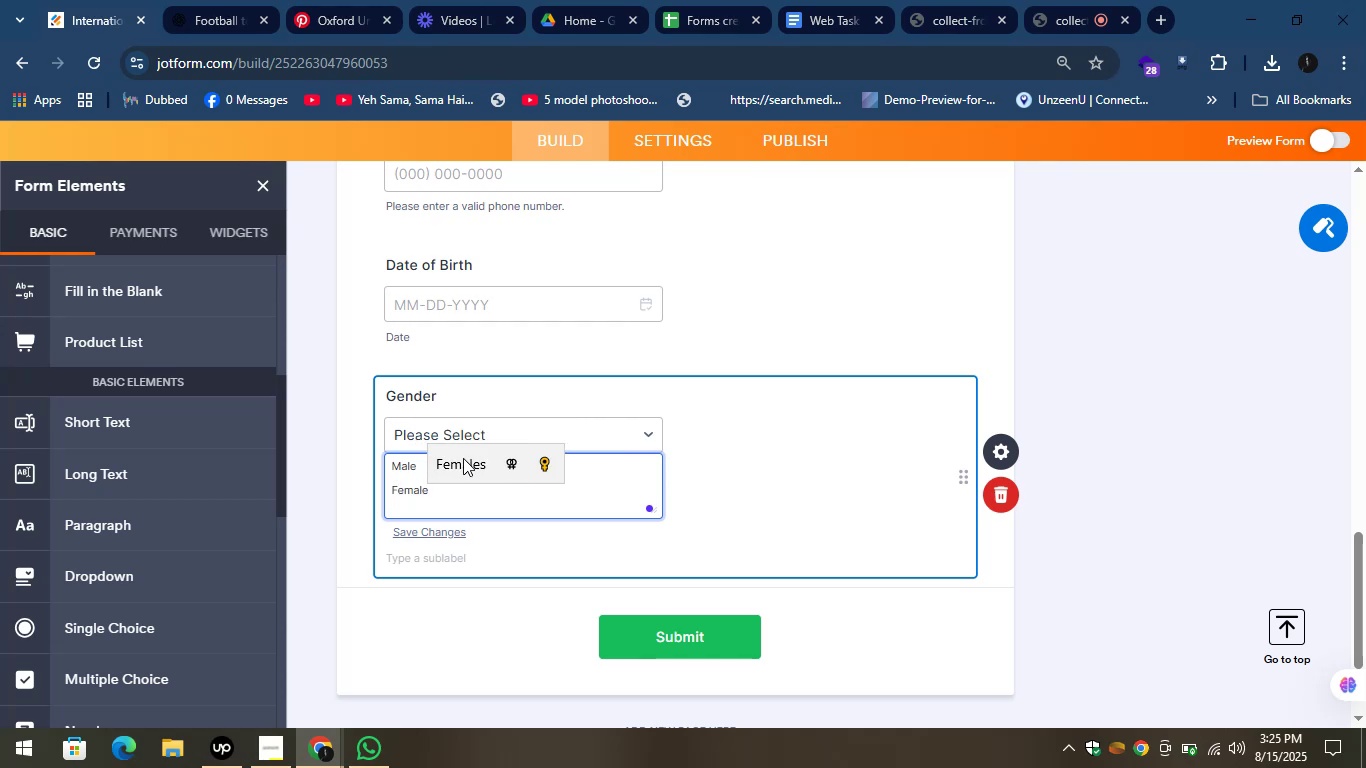 
key(Shift+Enter)
 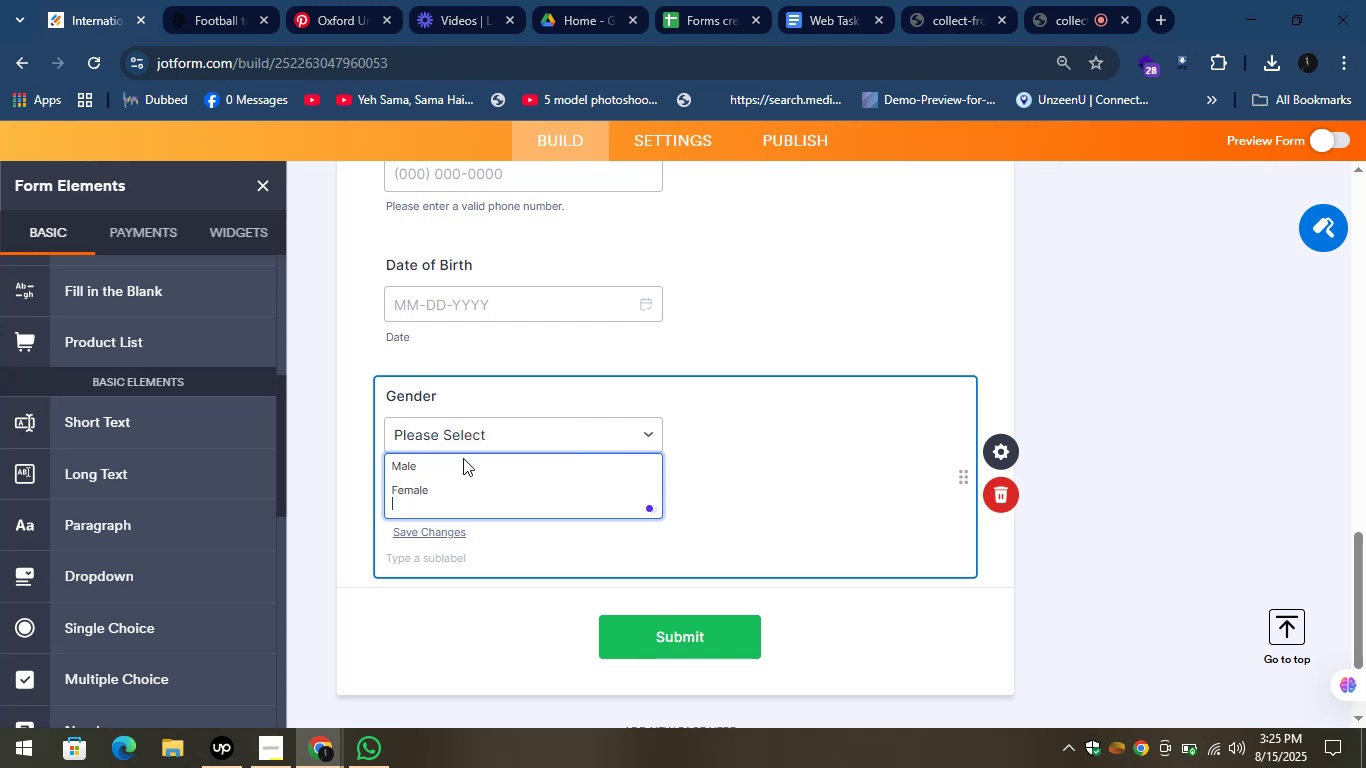 
key(Shift+Enter)
 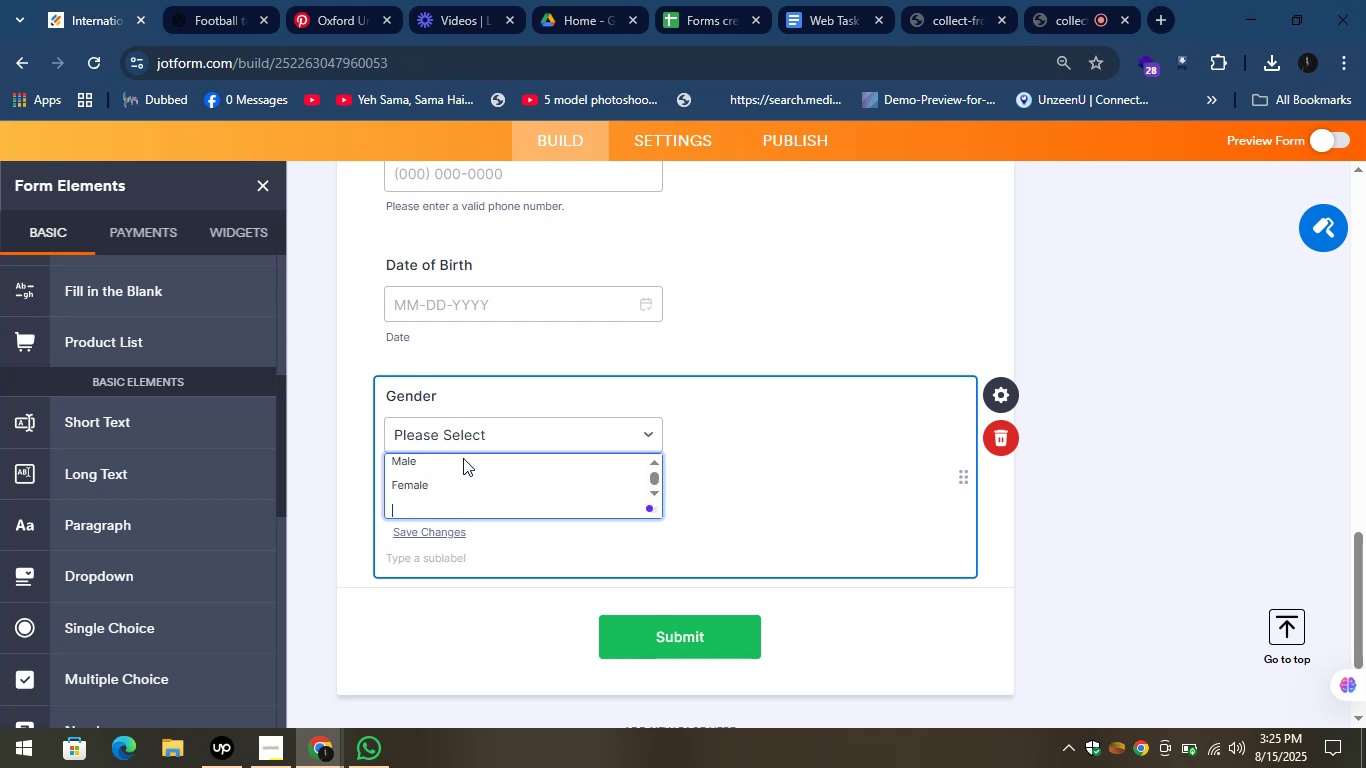 
type(Prefer to not Say)
 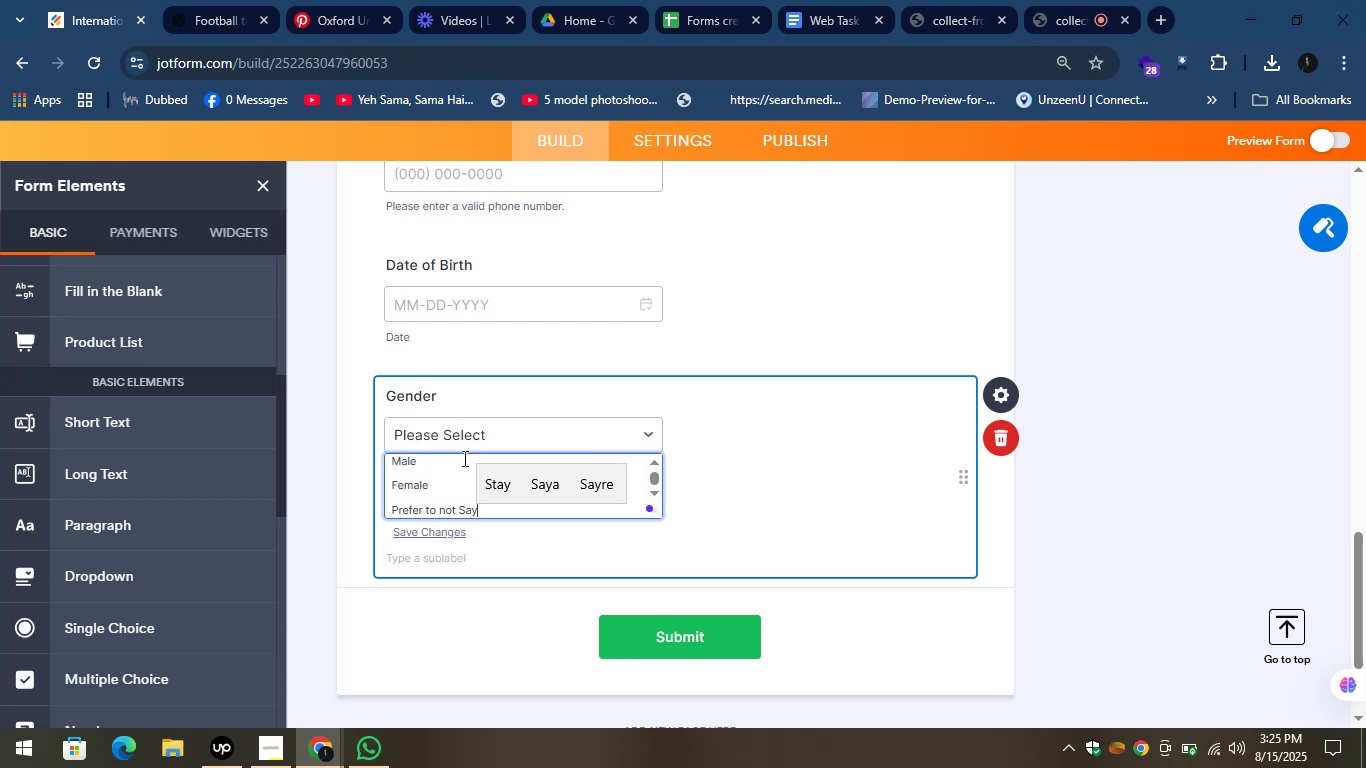 
left_click_drag(start_coordinate=[778, 447], to_coordinate=[773, 447])
 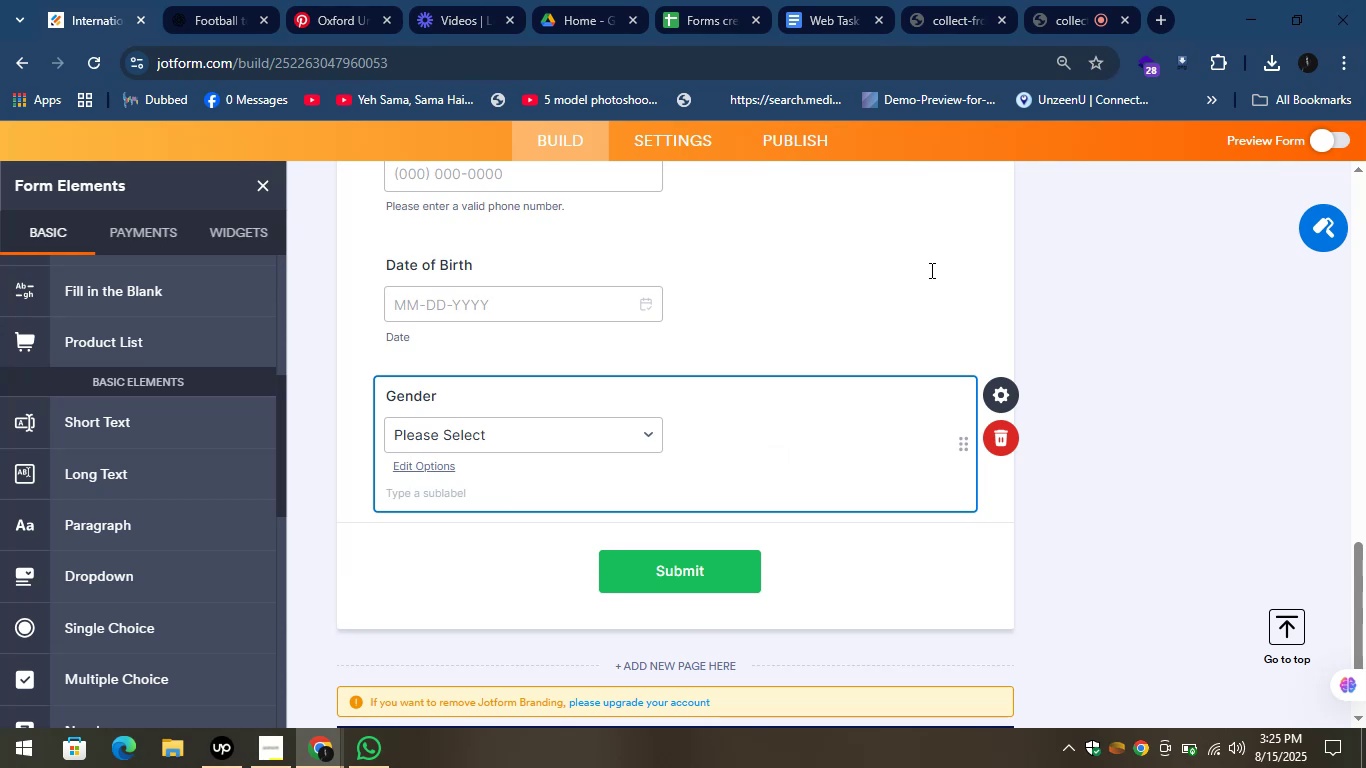 
left_click([1139, 313])
 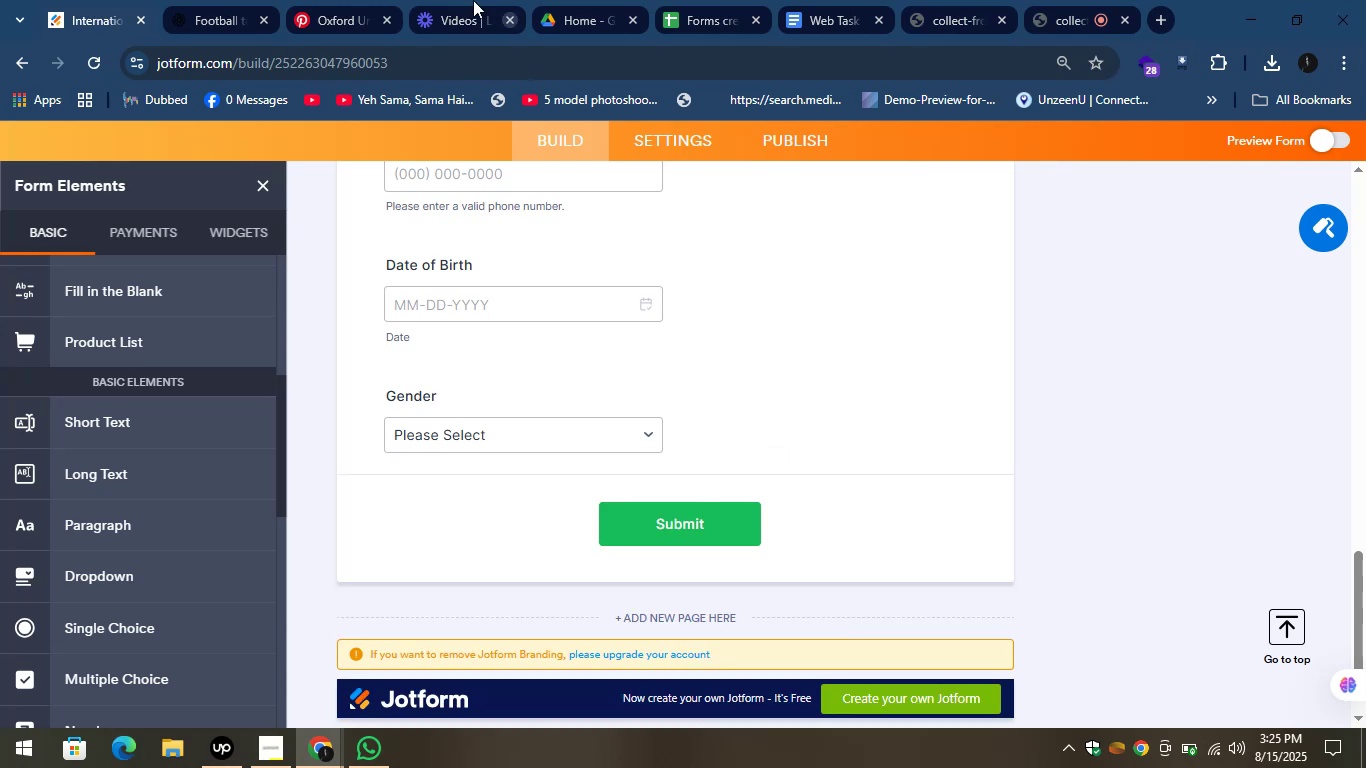 
left_click([179, 0])
 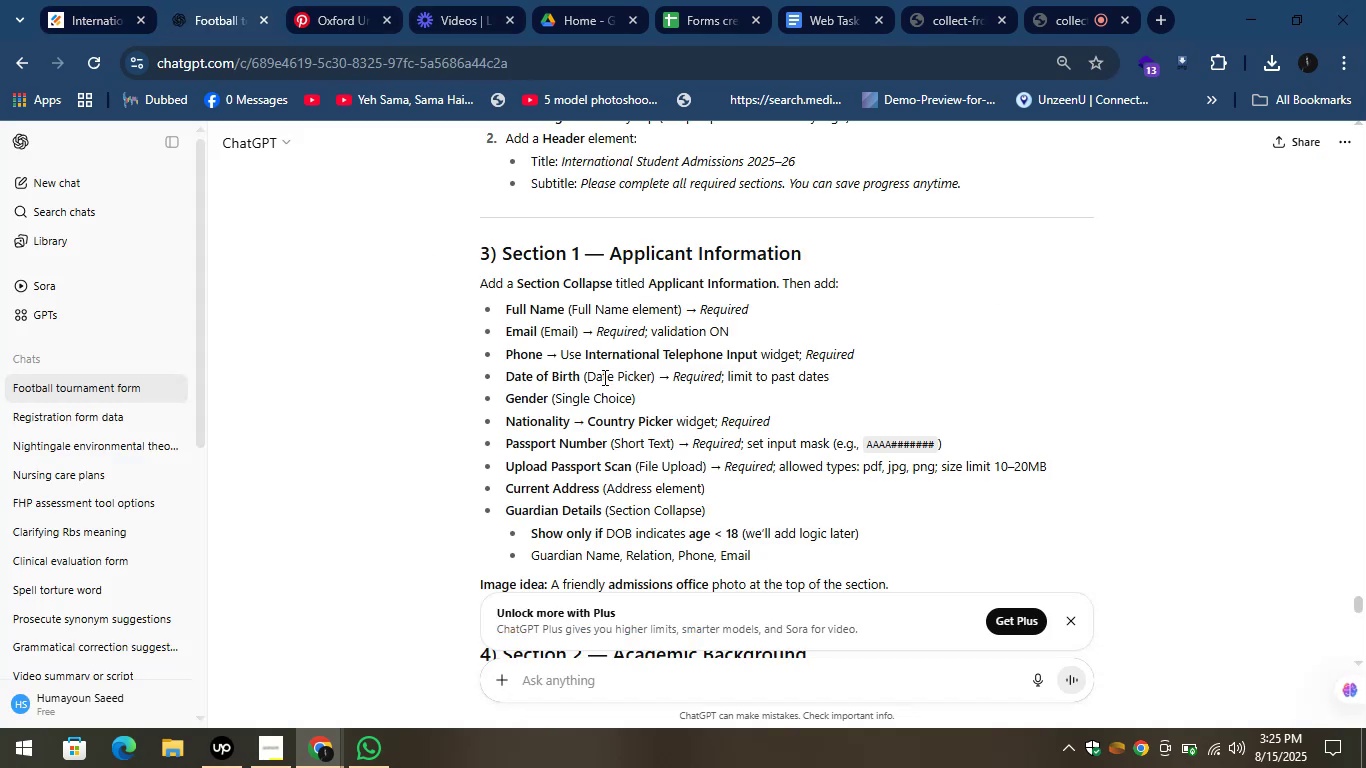 
scroll: coordinate [606, 383], scroll_direction: down, amount: 1.0
 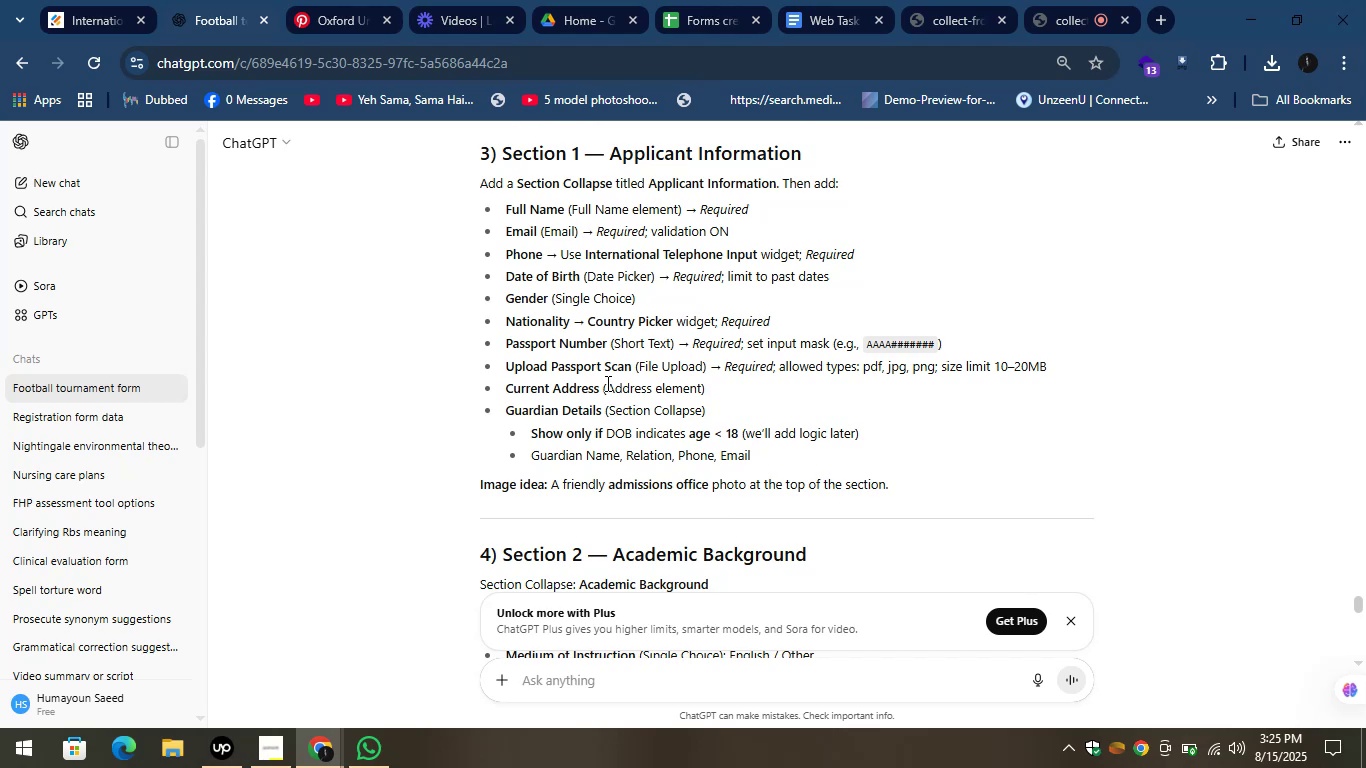 
wait(18.05)
 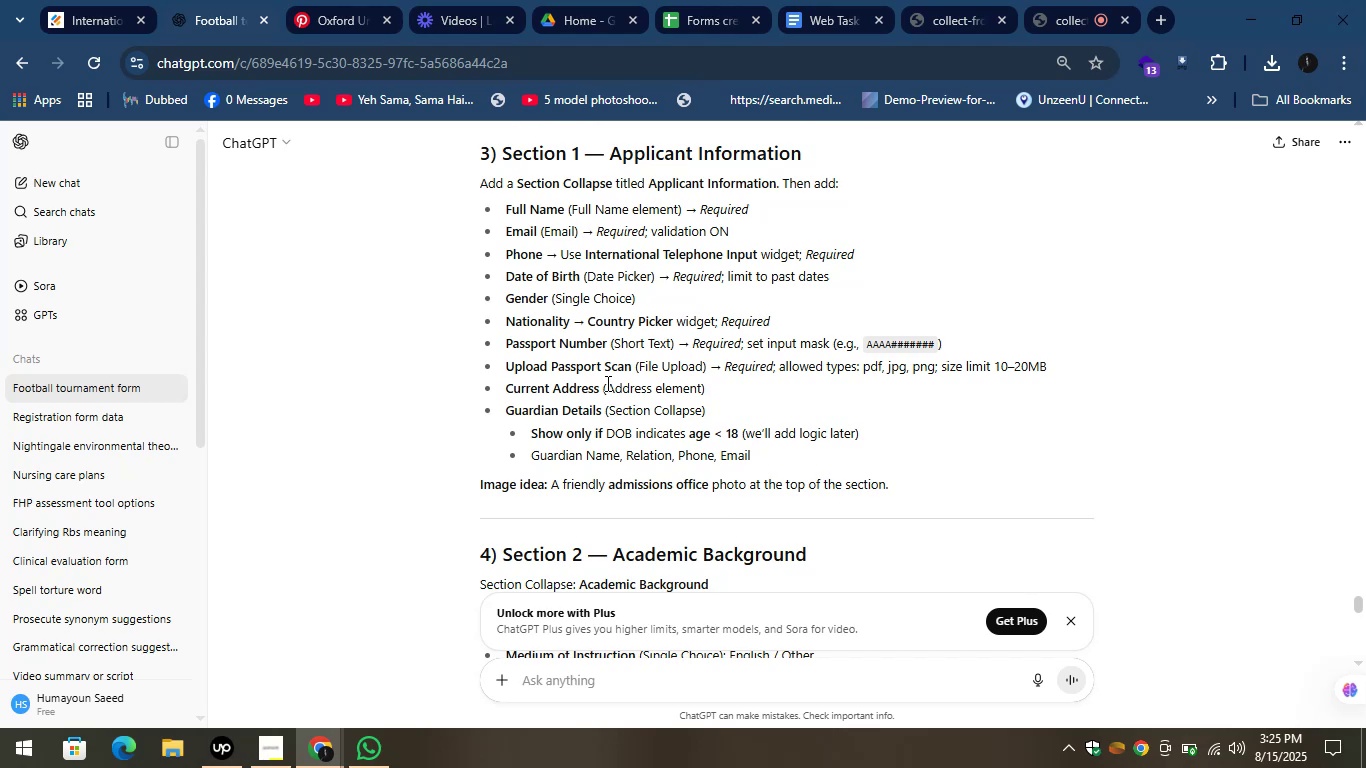 
left_click([95, 0])
 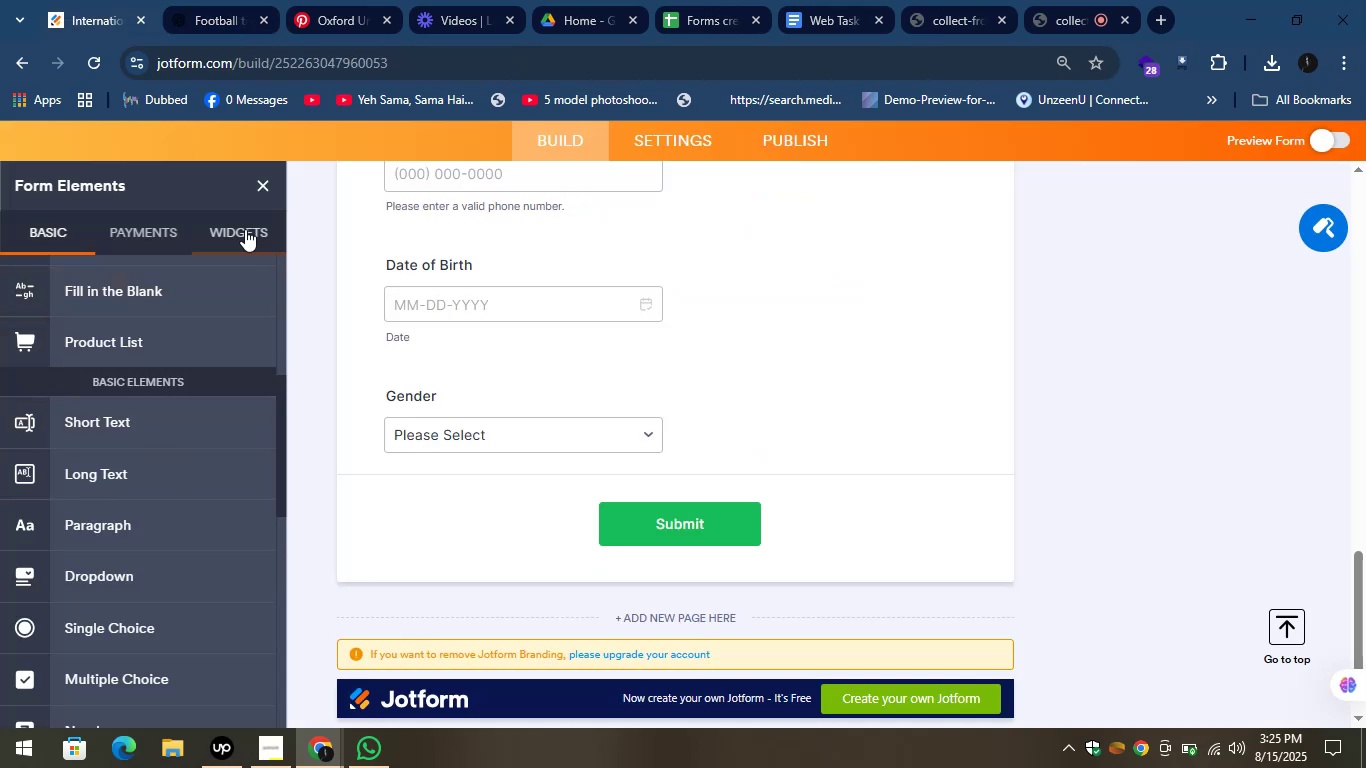 
left_click([245, 228])
 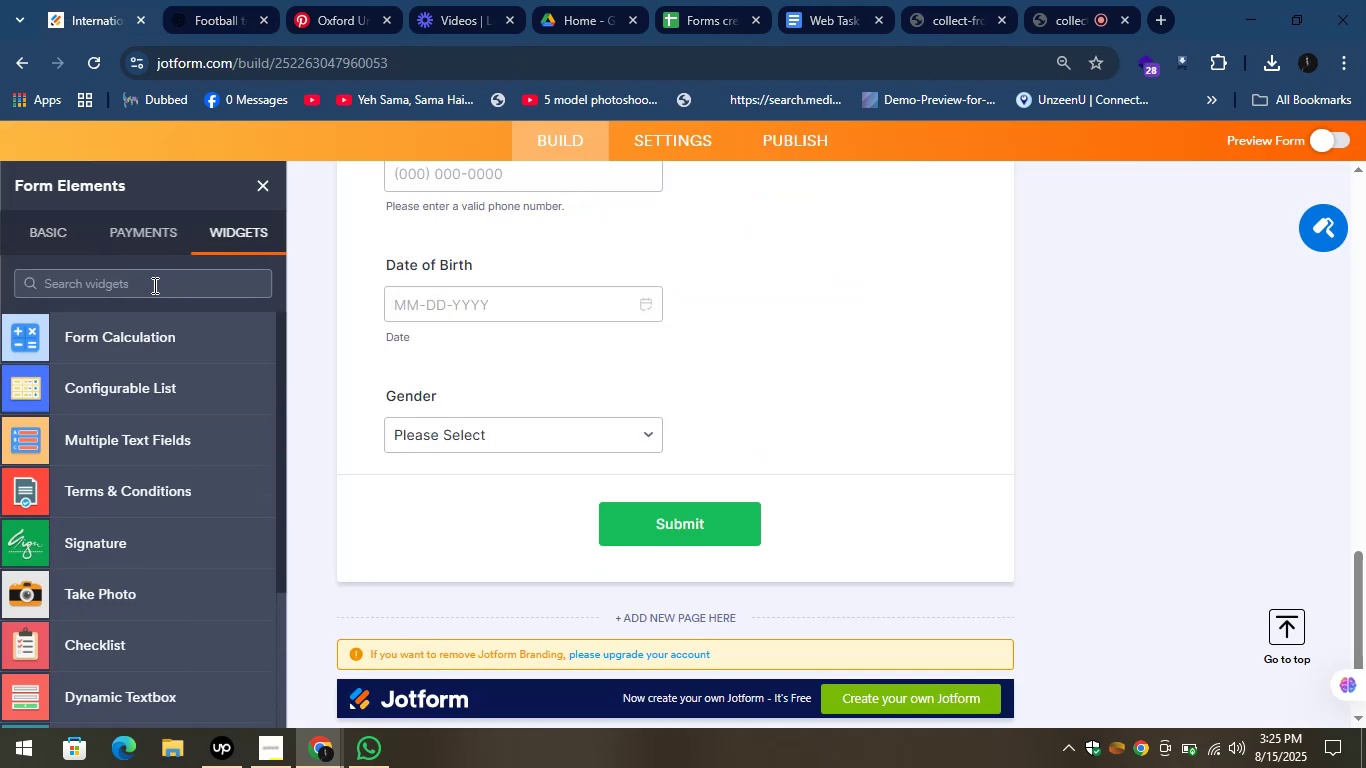 
left_click([153, 285])
 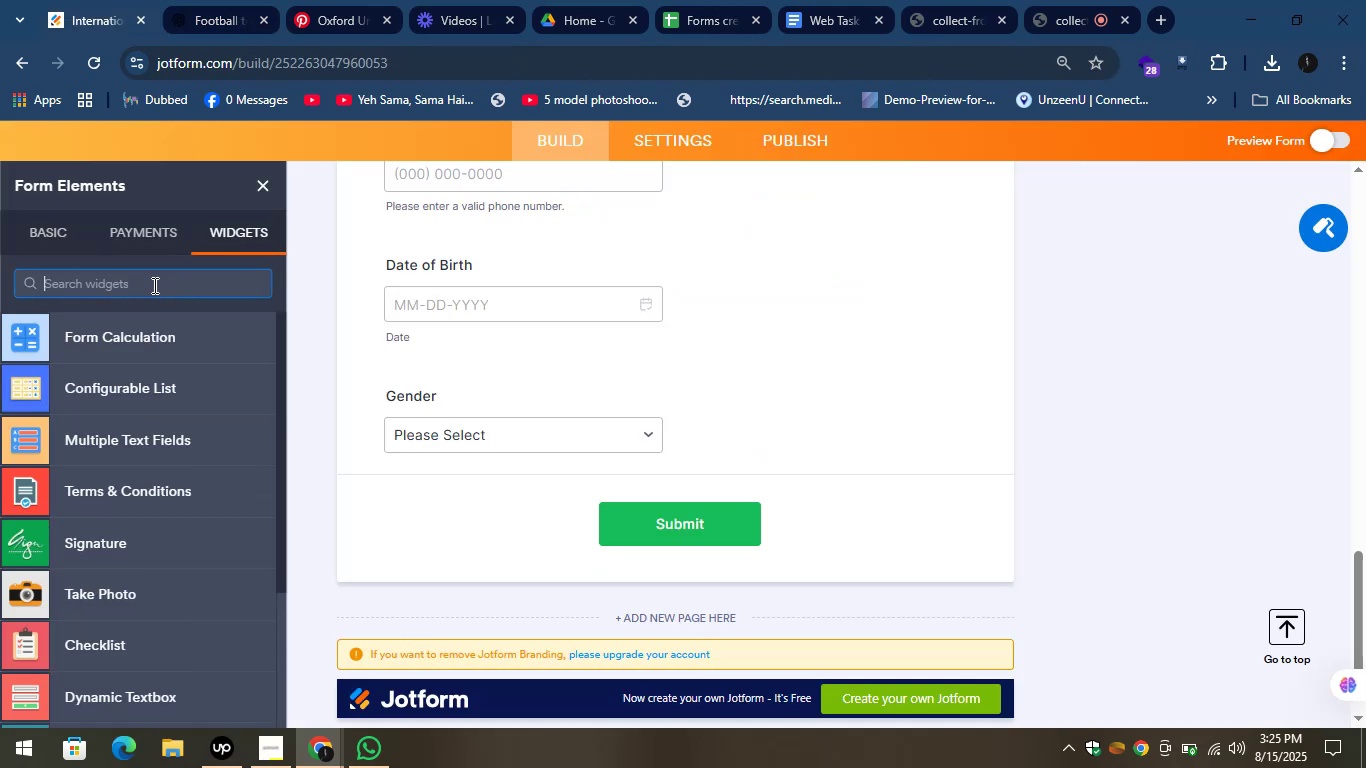 
type(coun)
 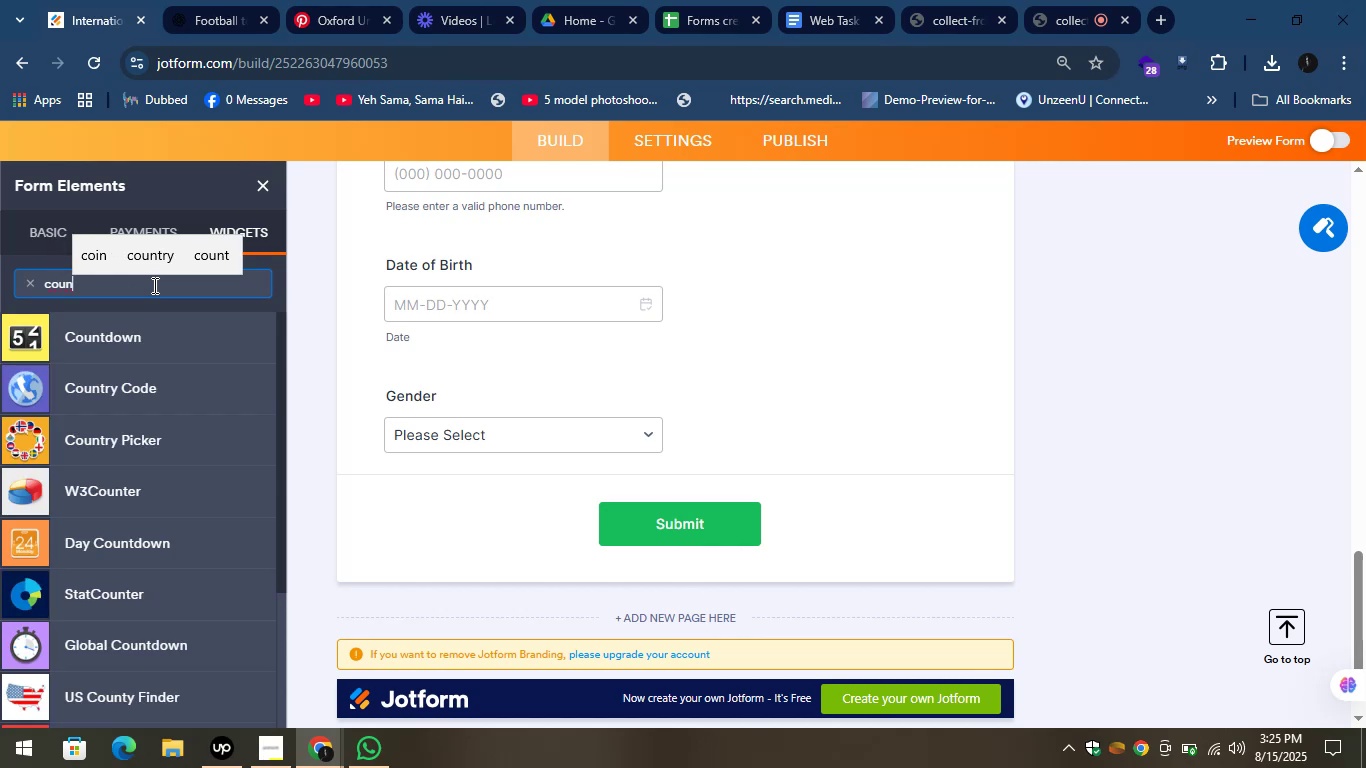 
wait(6.08)
 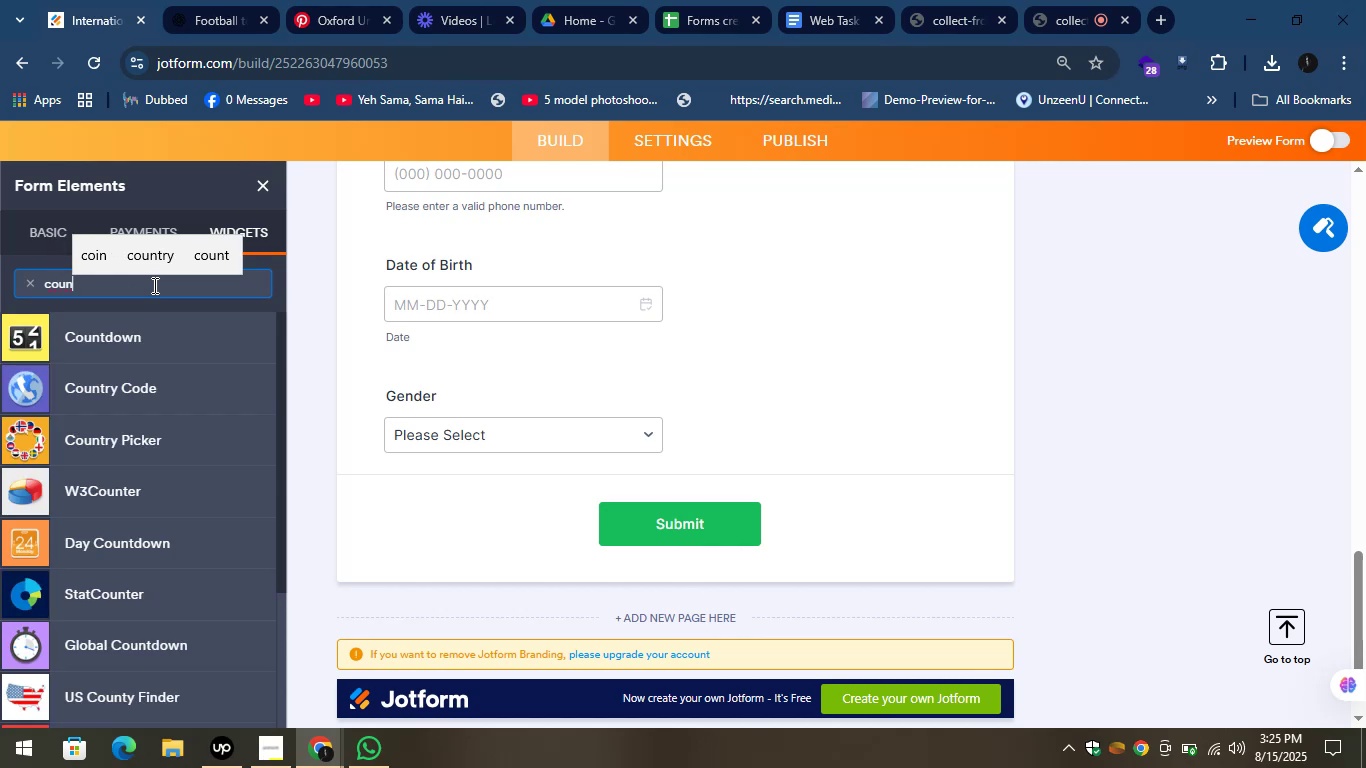 
left_click_drag(start_coordinate=[98, 441], to_coordinate=[498, 498])
 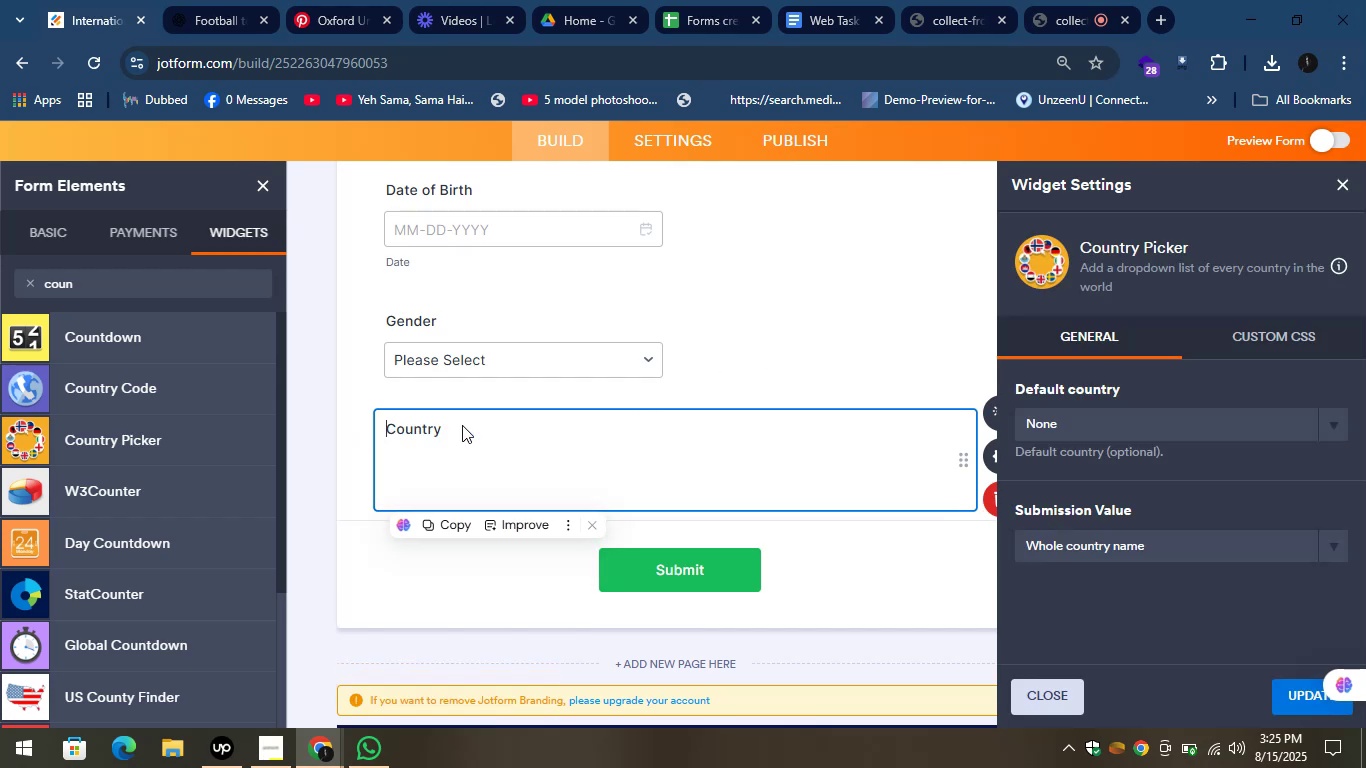 
wait(5.6)
 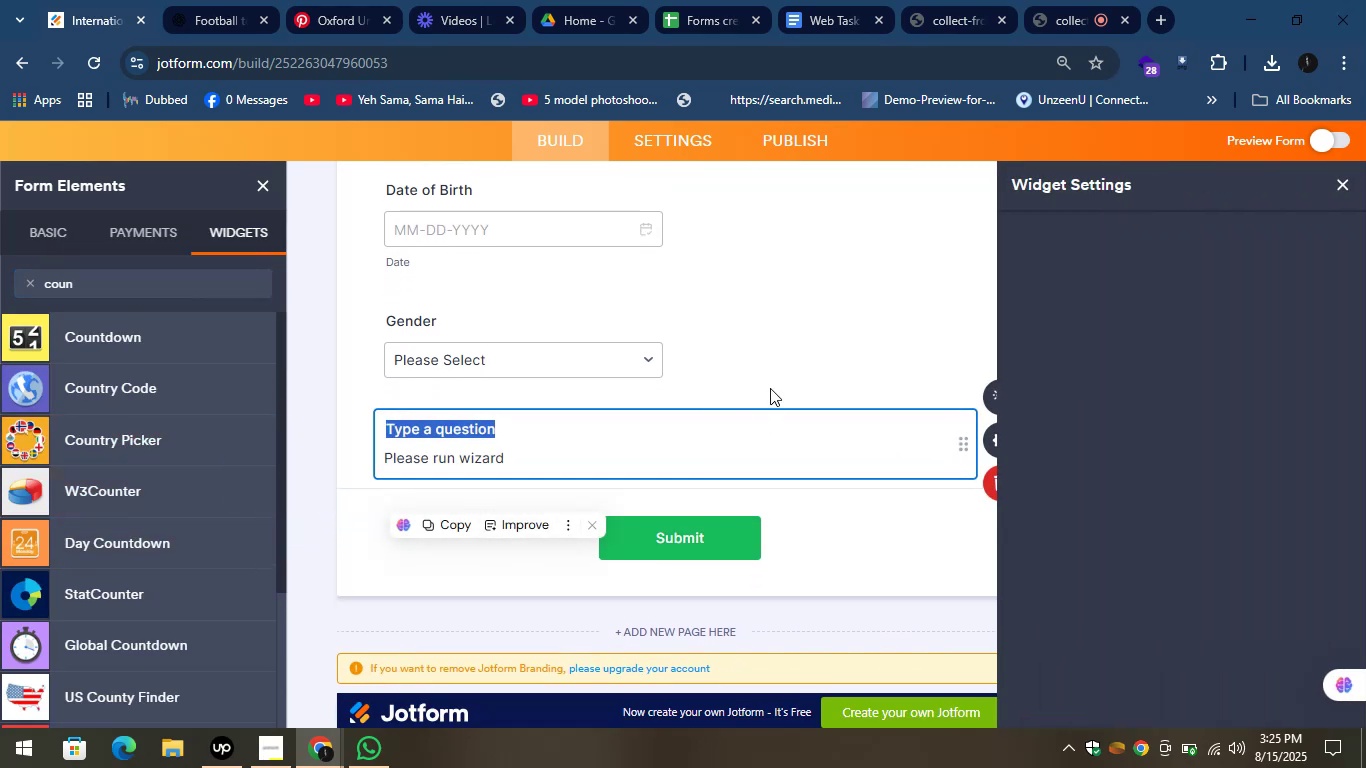 
left_click([771, 322])
 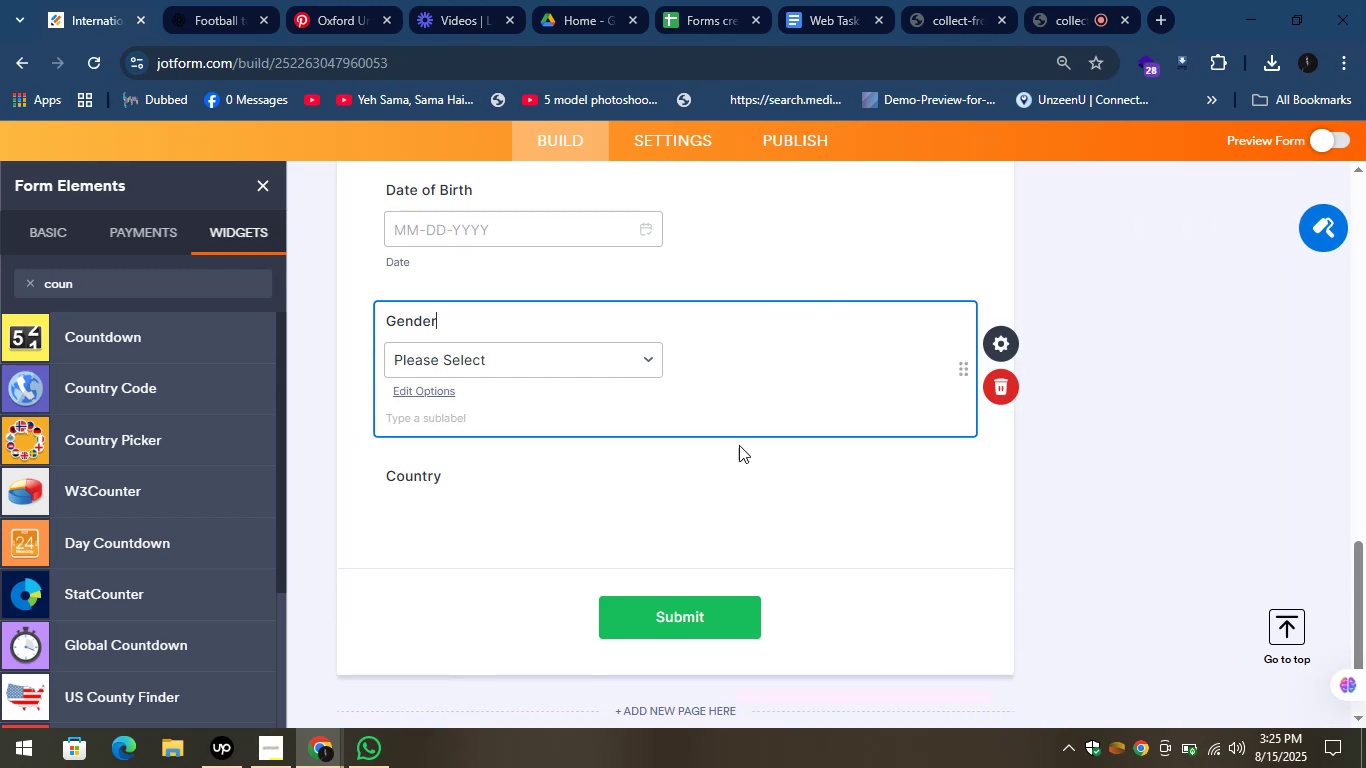 
left_click([568, 492])
 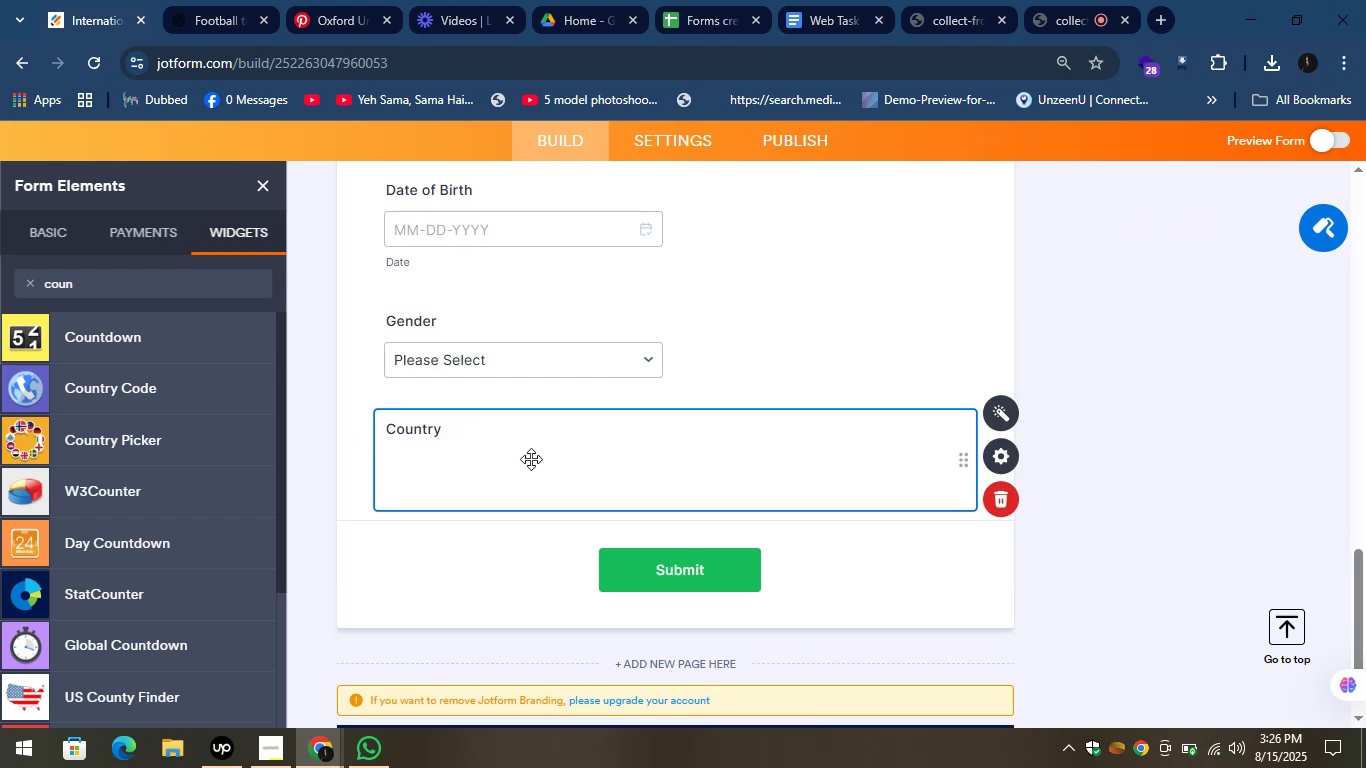 
left_click_drag(start_coordinate=[462, 428], to_coordinate=[372, 427])
 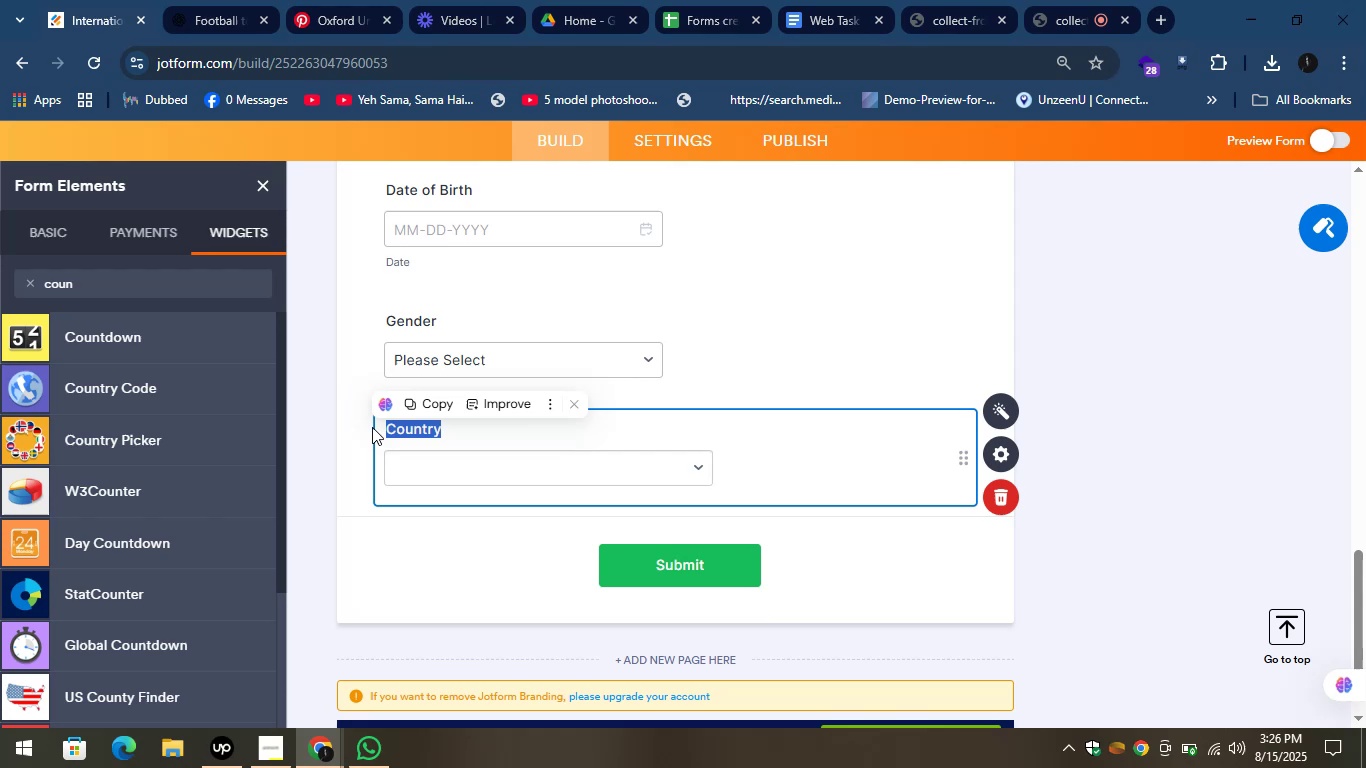 
type(Nationality)
 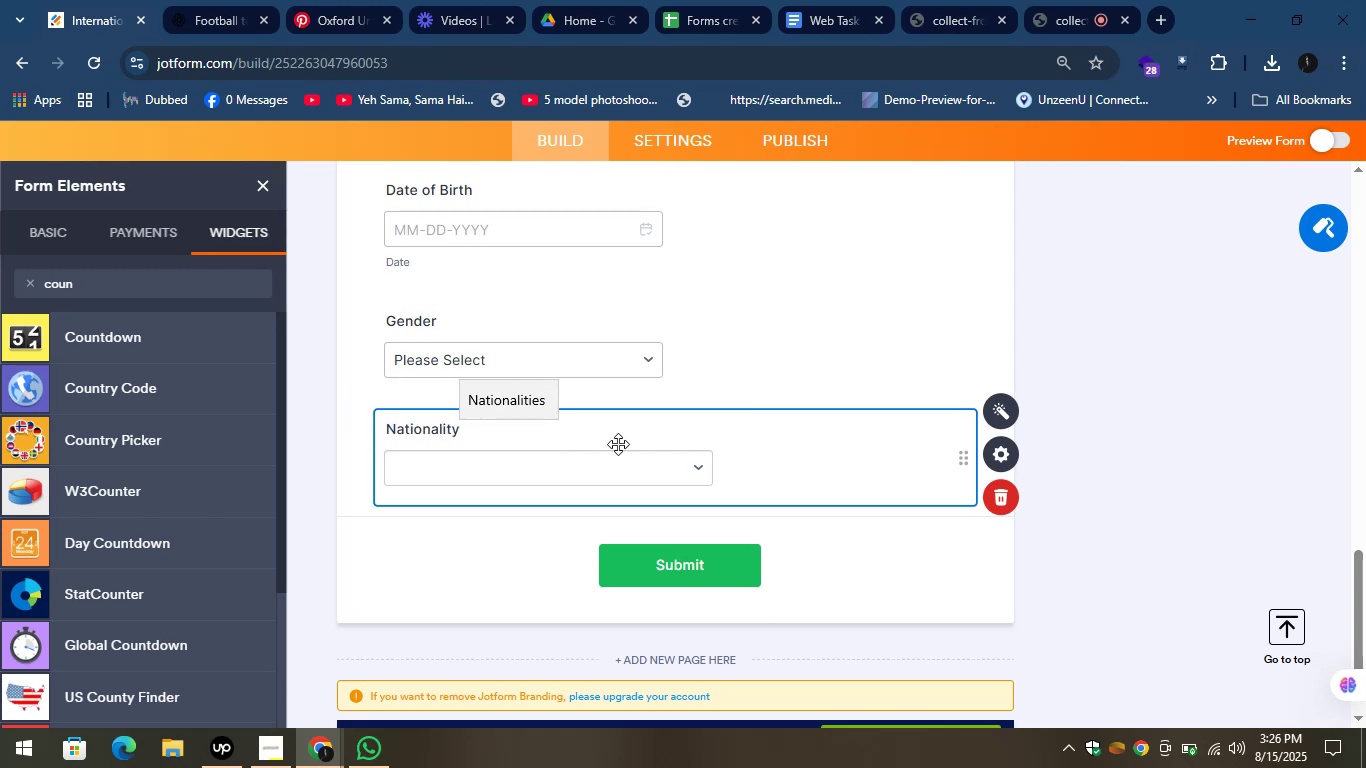 
left_click([1124, 294])
 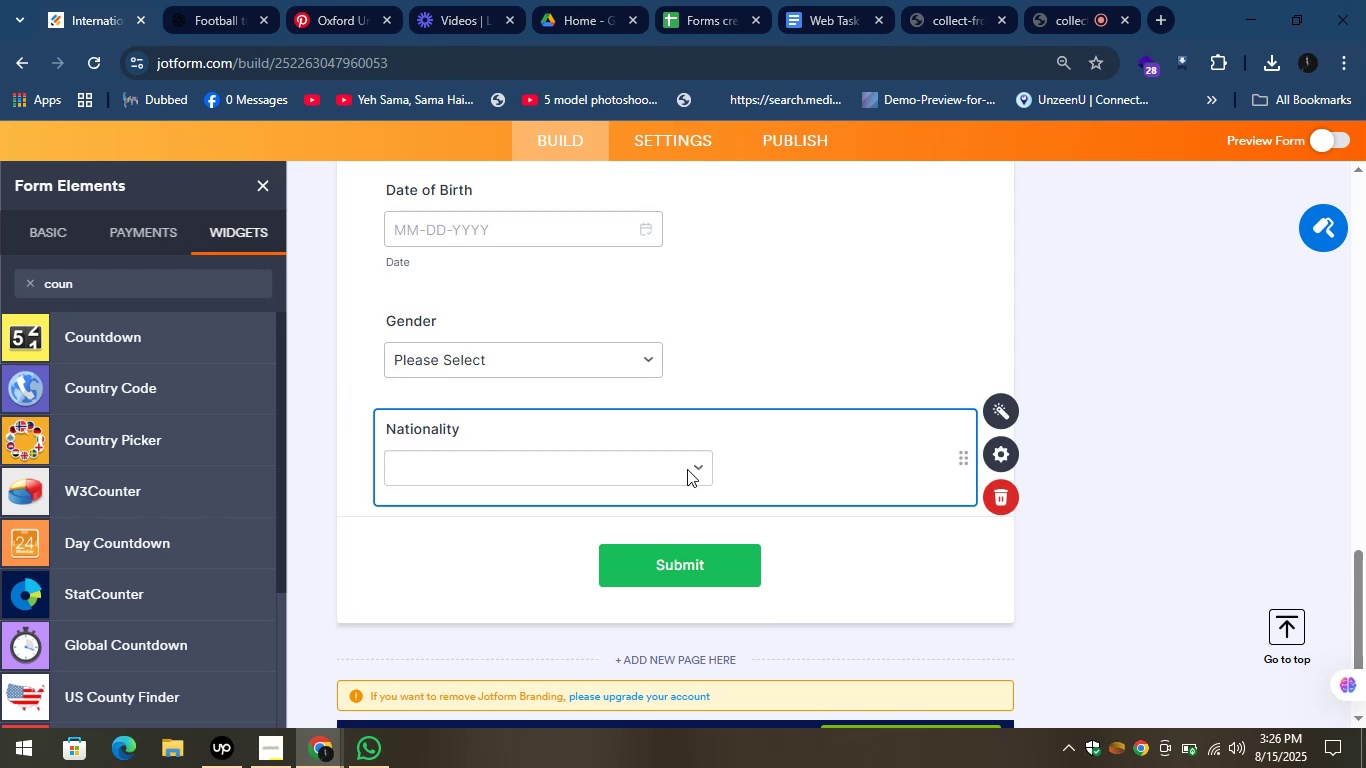 
left_click([706, 471])
 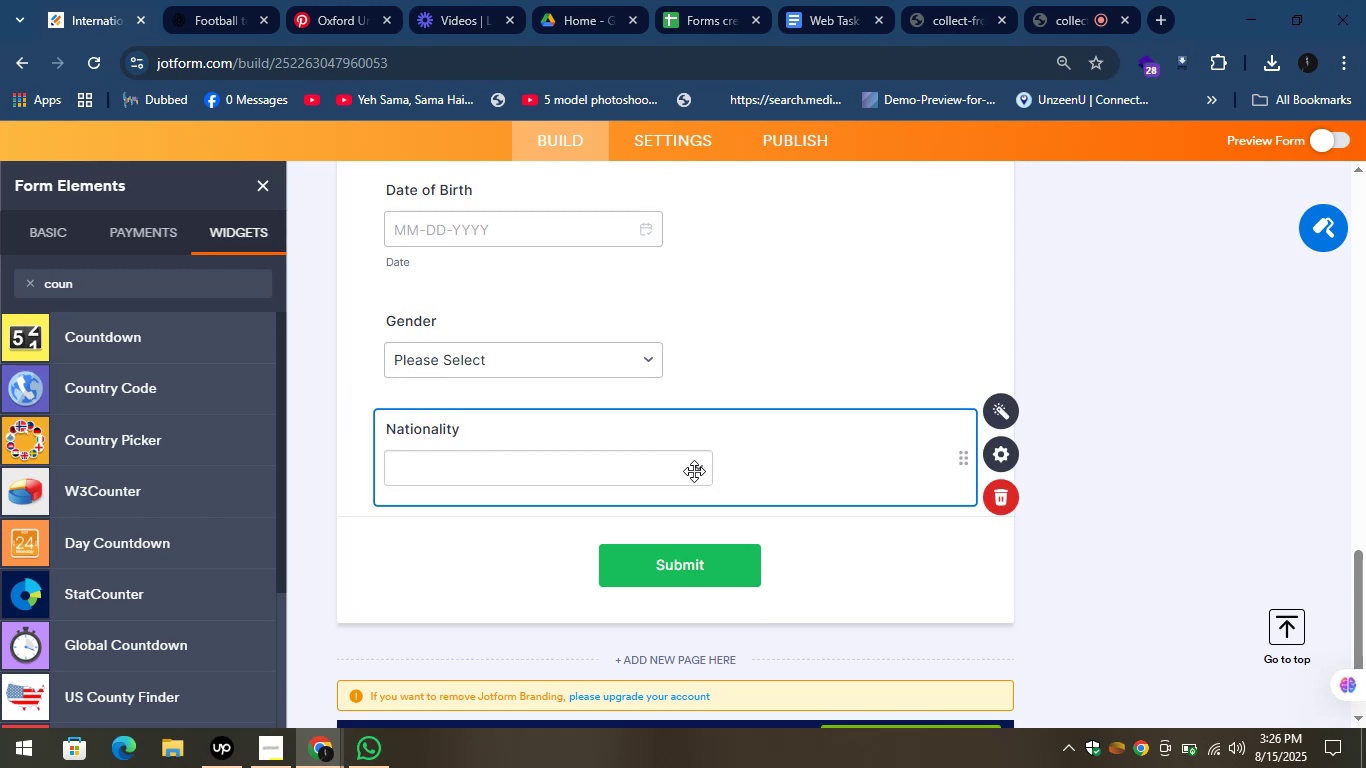 
left_click([685, 470])
 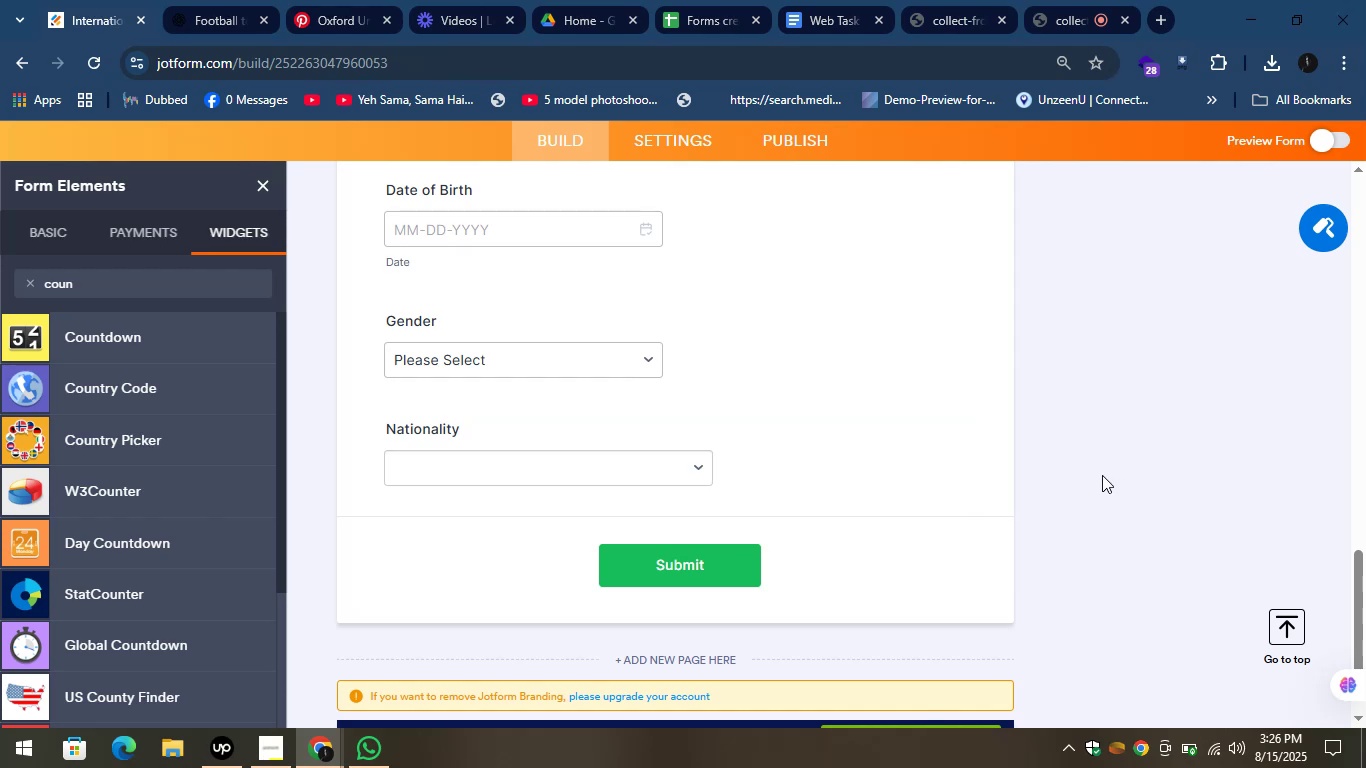 
wait(14.84)
 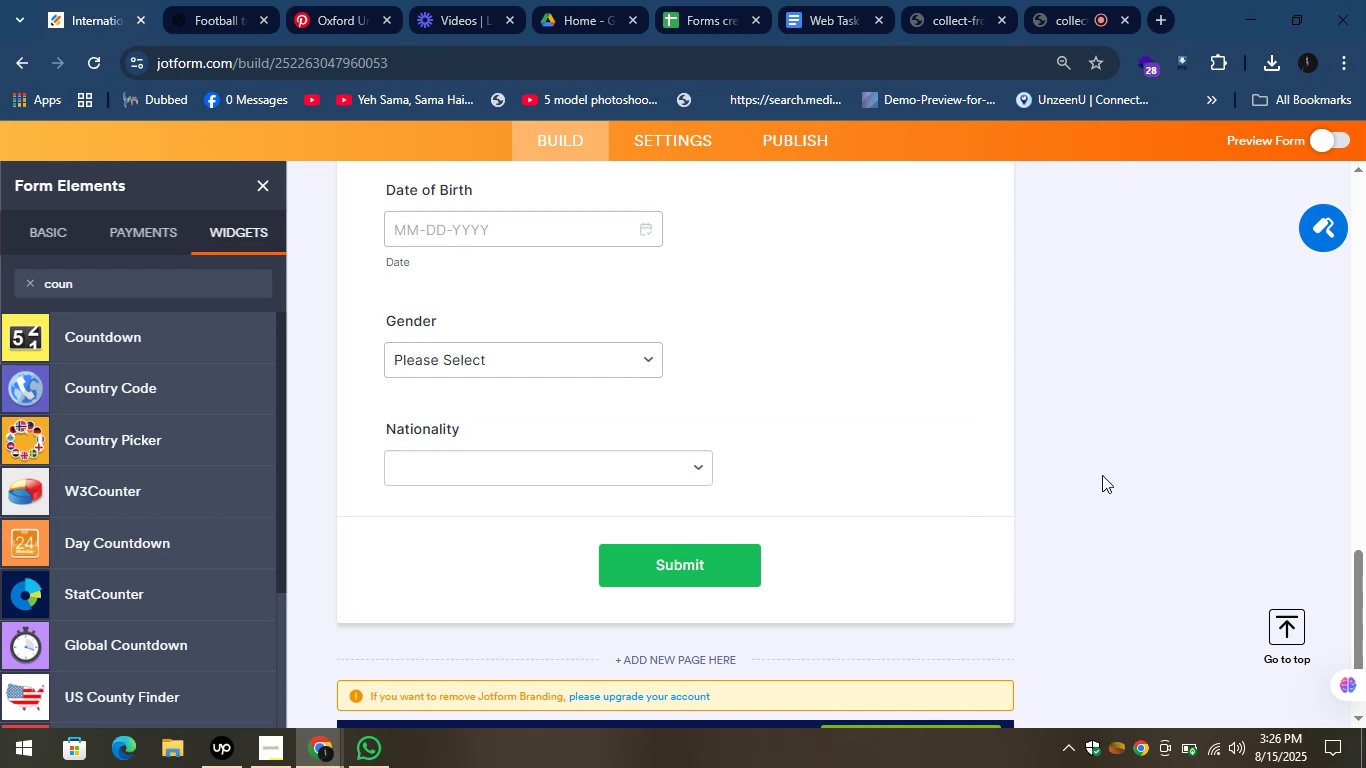 
left_click([188, 0])
 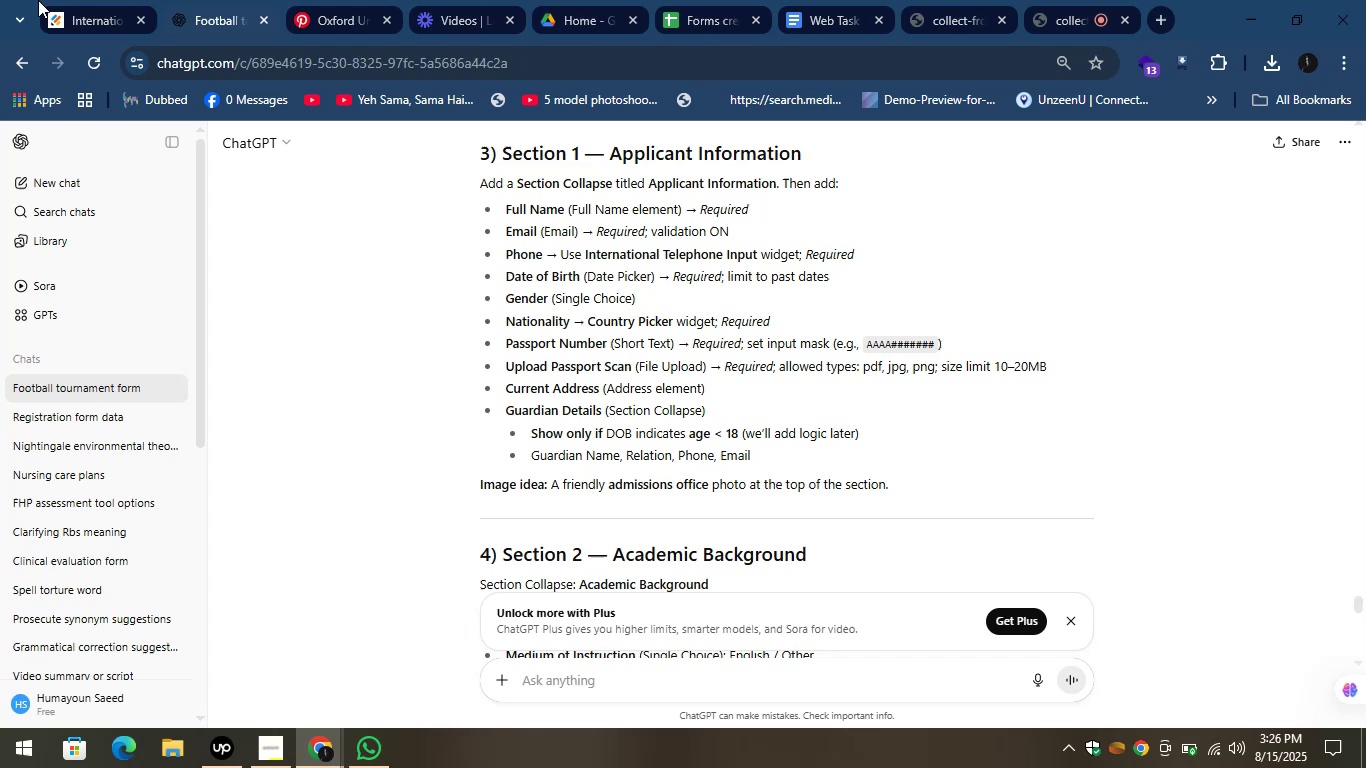 
wait(21.07)
 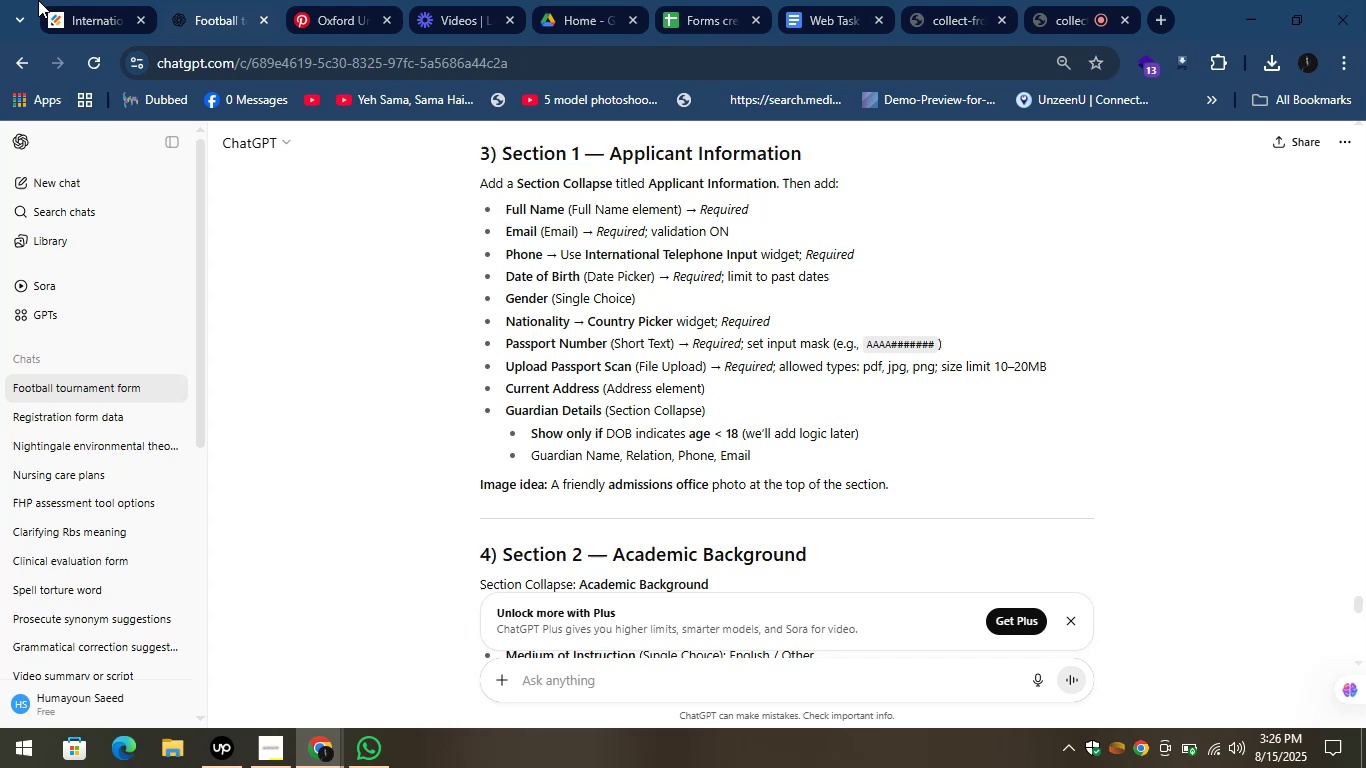 
mouse_move([223, 28])
 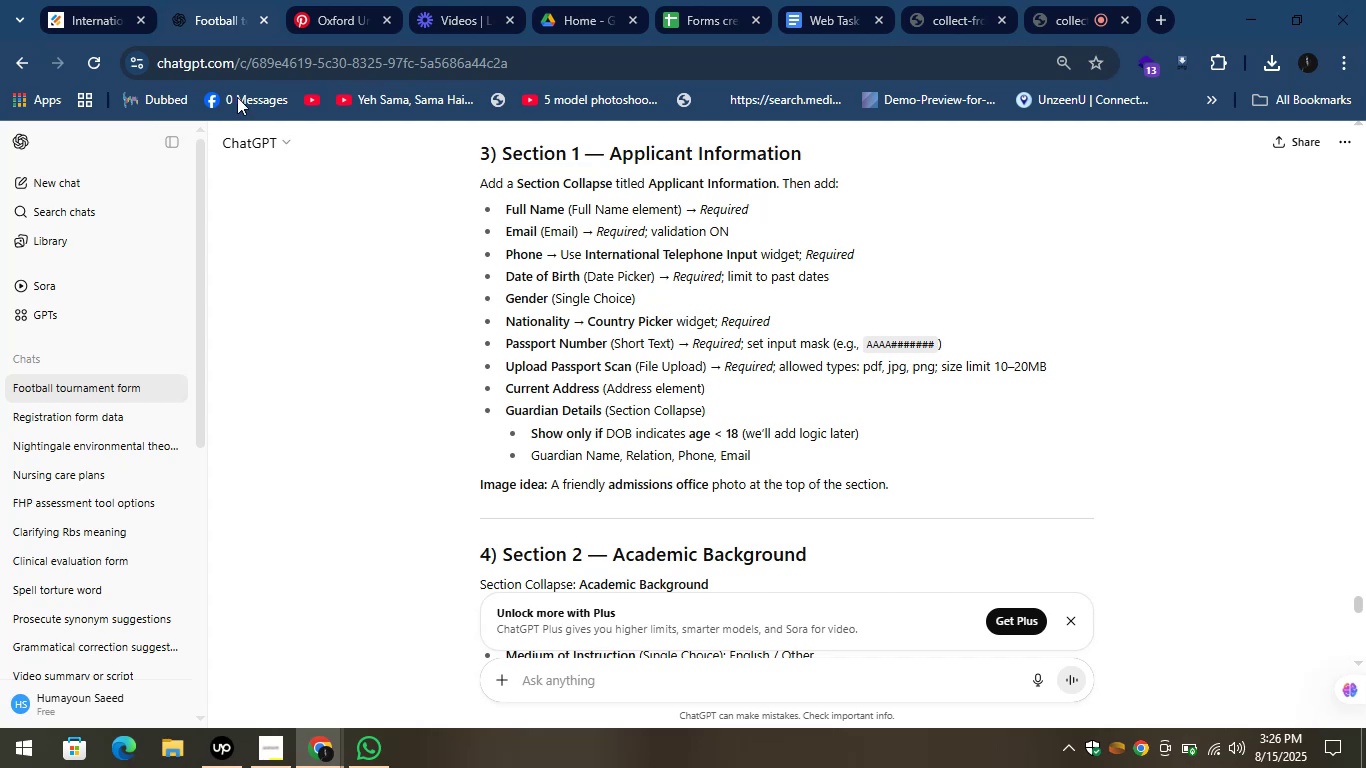 
left_click([191, 0])
 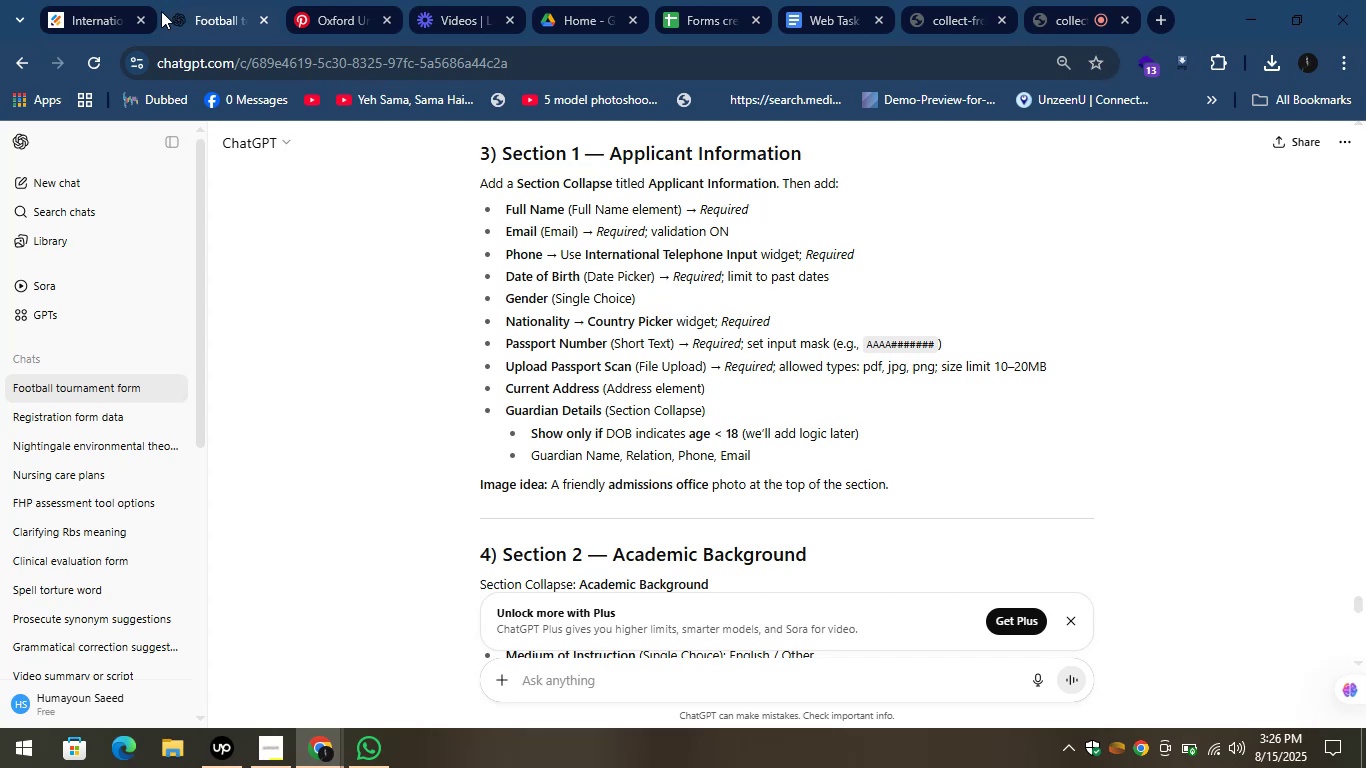 
left_click([93, 5])
 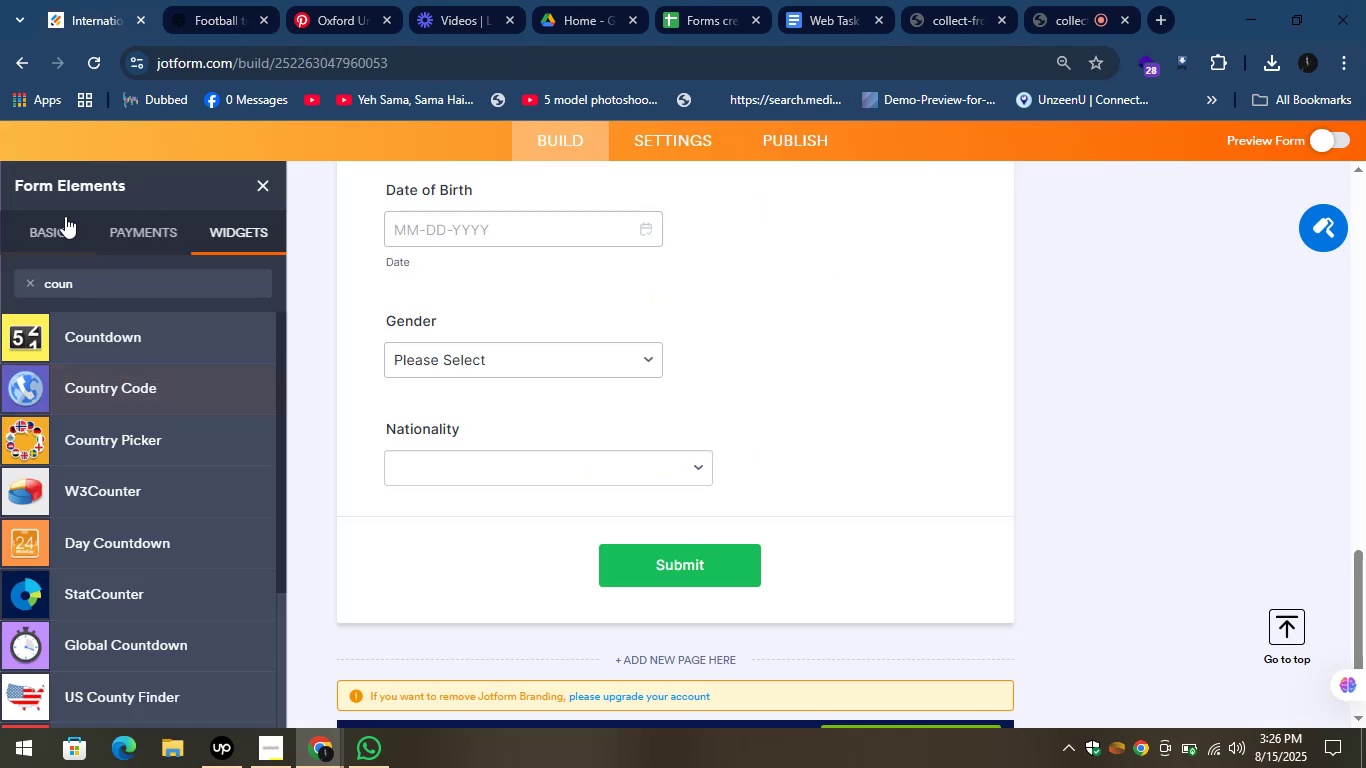 
left_click([44, 230])
 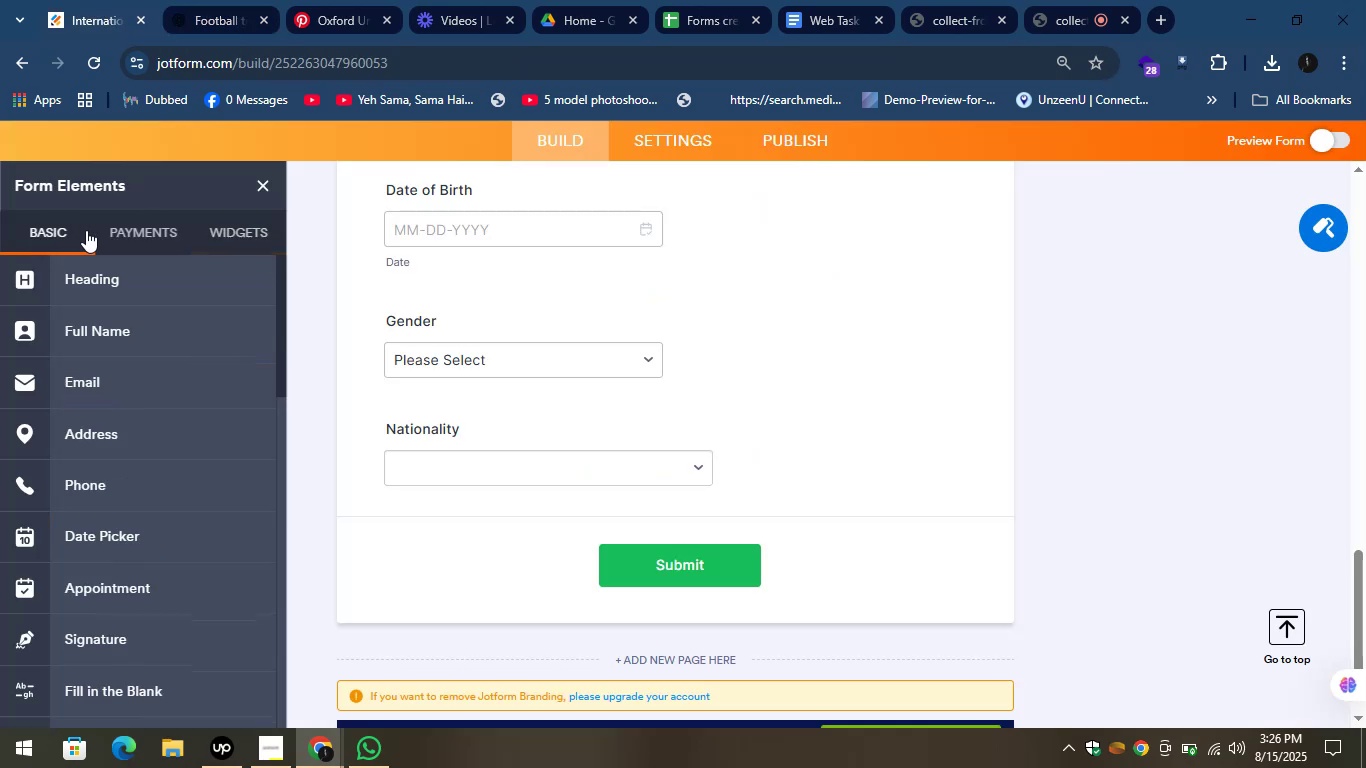 
scroll: coordinate [136, 273], scroll_direction: down, amount: 2.0
 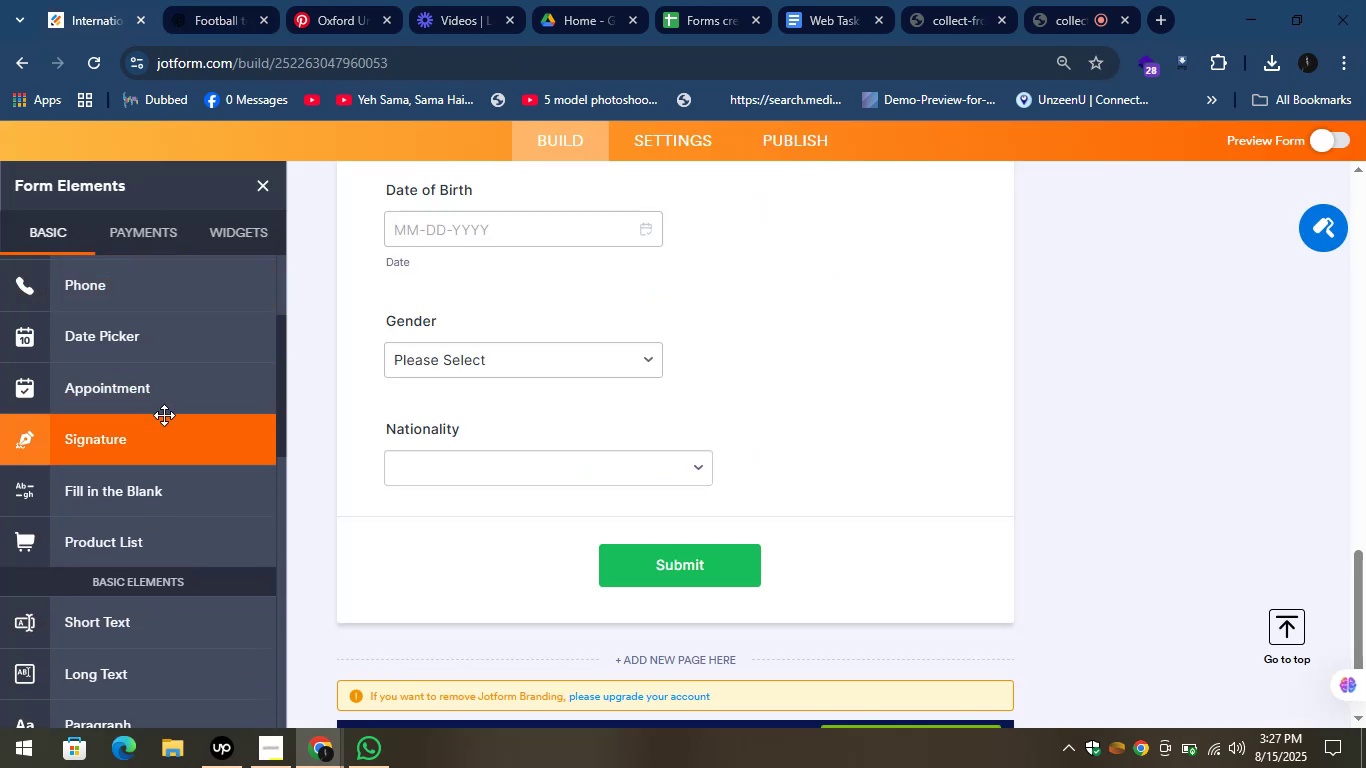 
scroll: coordinate [146, 419], scroll_direction: up, amount: 4.0
 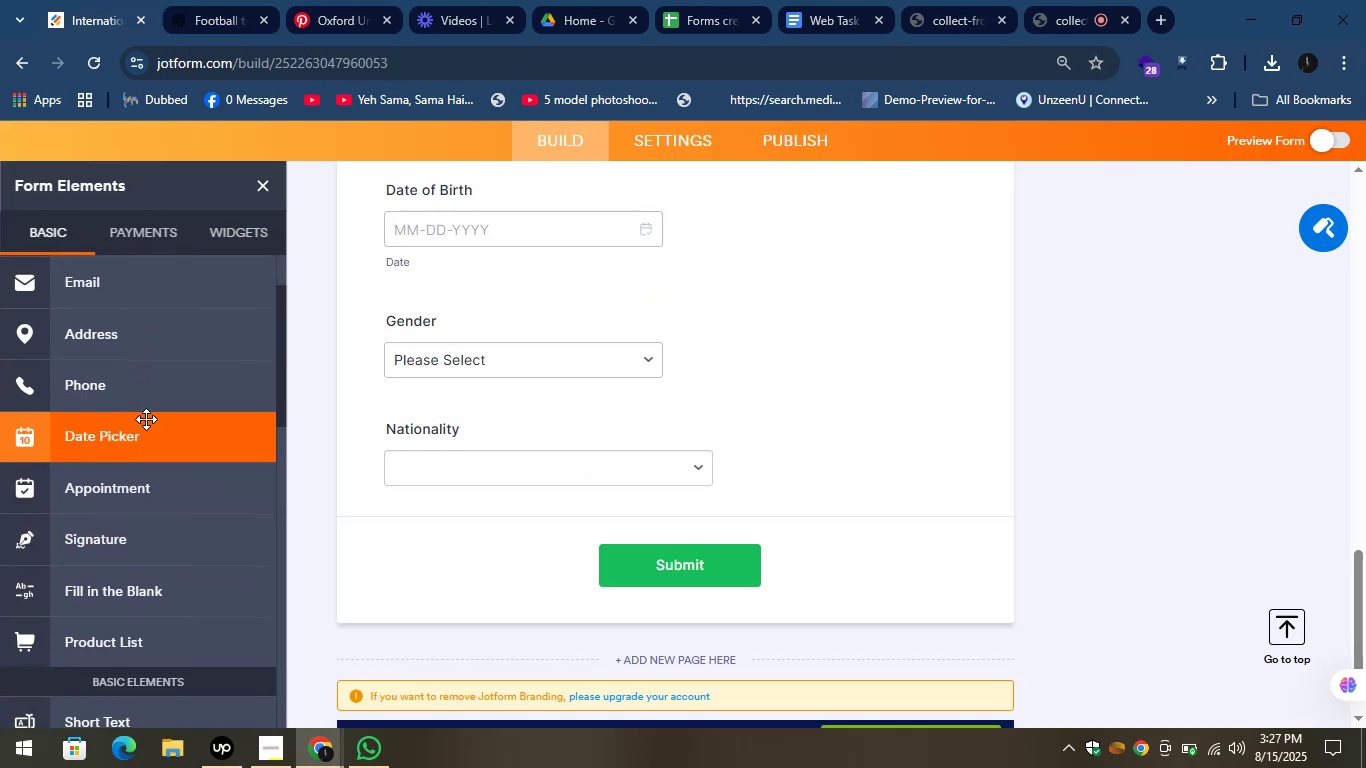 
scroll: coordinate [146, 419], scroll_direction: down, amount: 3.0
 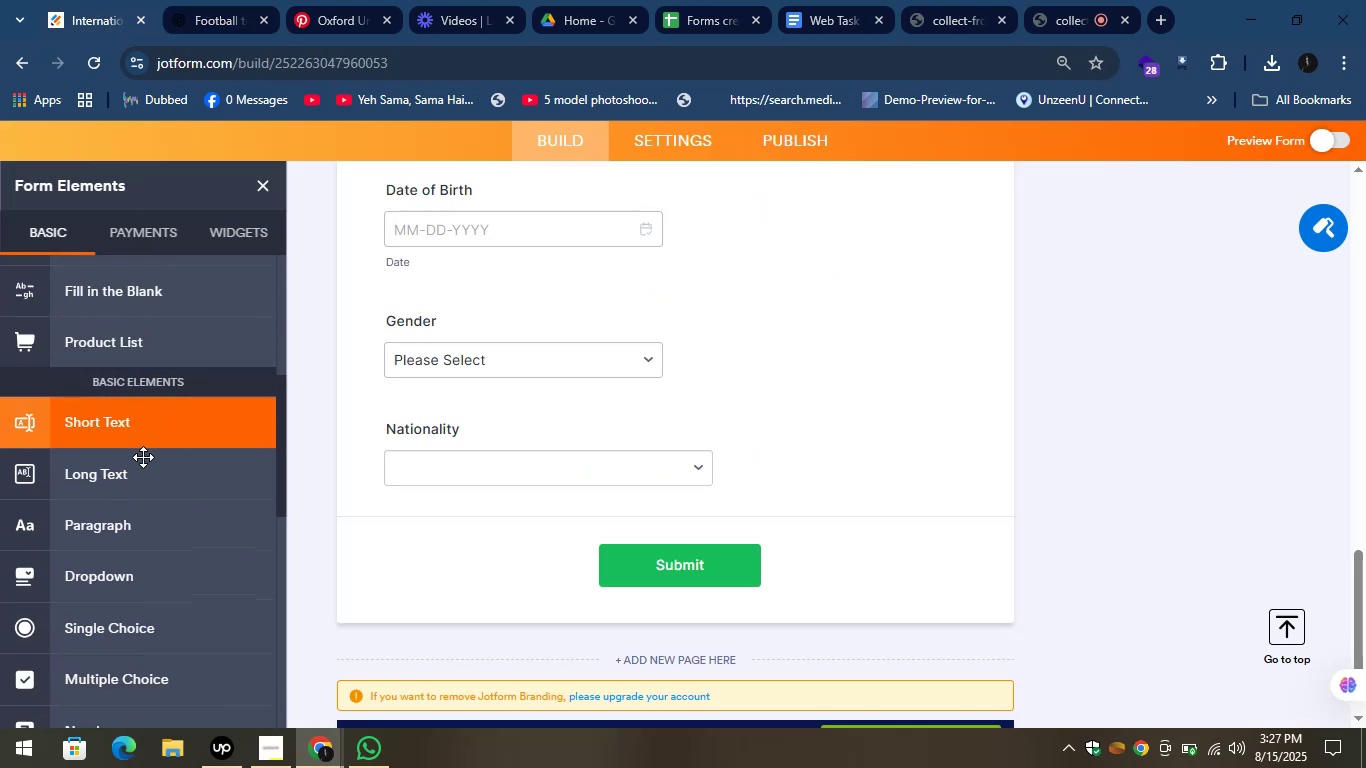 
left_click_drag(start_coordinate=[90, 419], to_coordinate=[464, 517])
 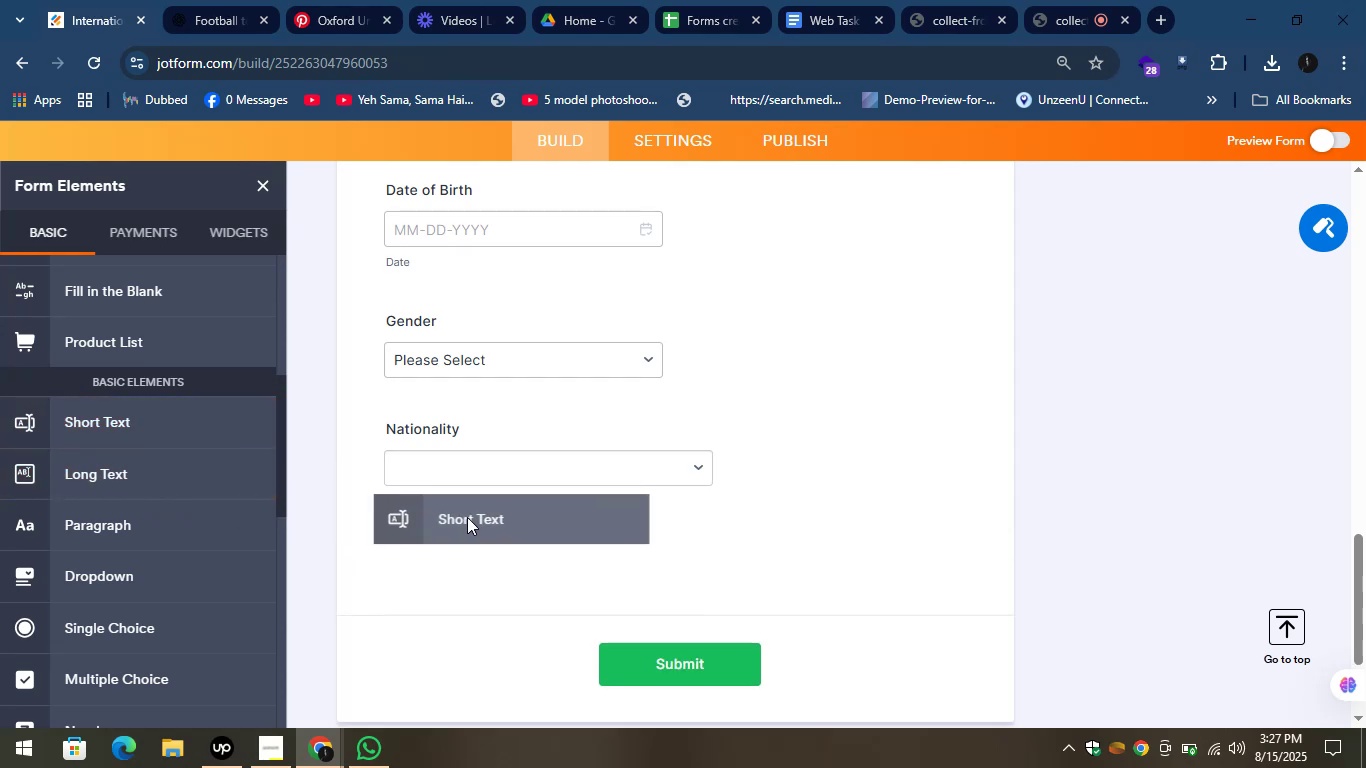 
mouse_move([455, 495])
 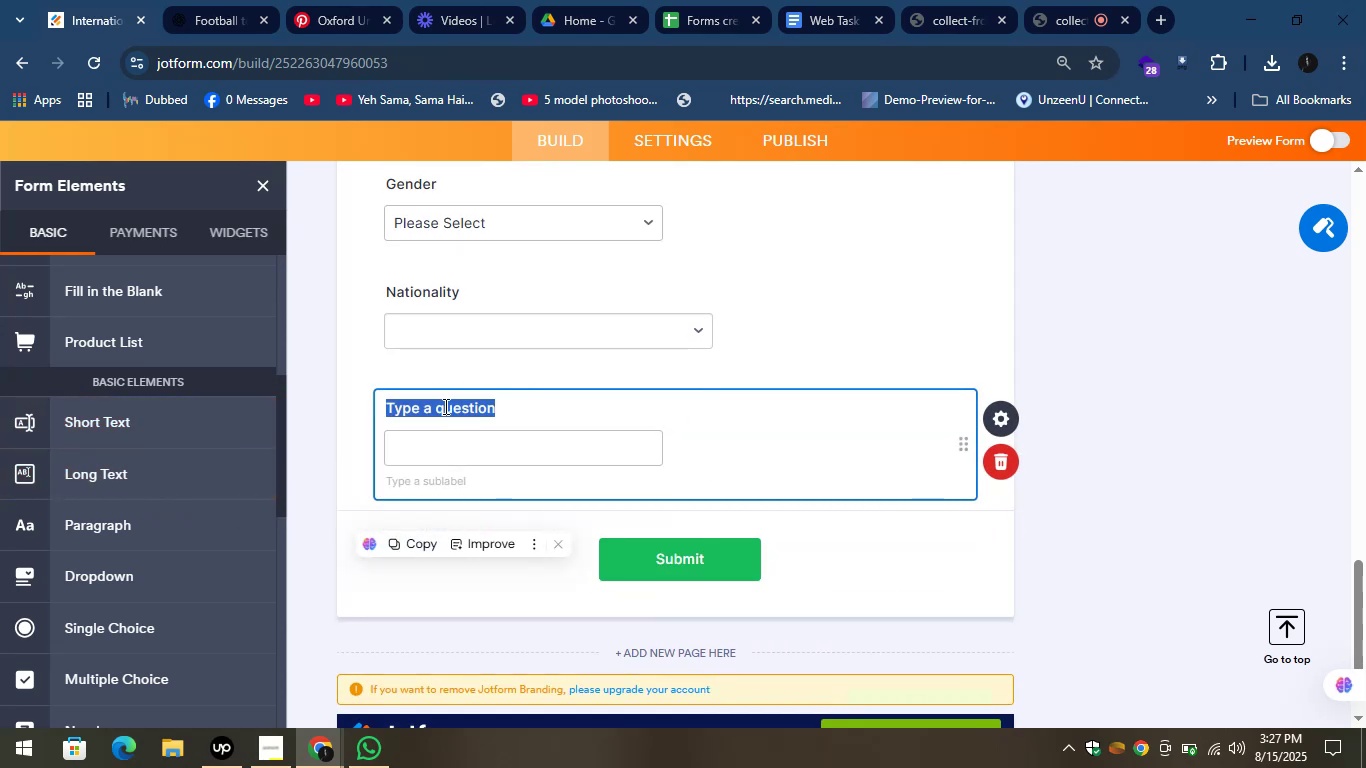 
type(Passport Number)
 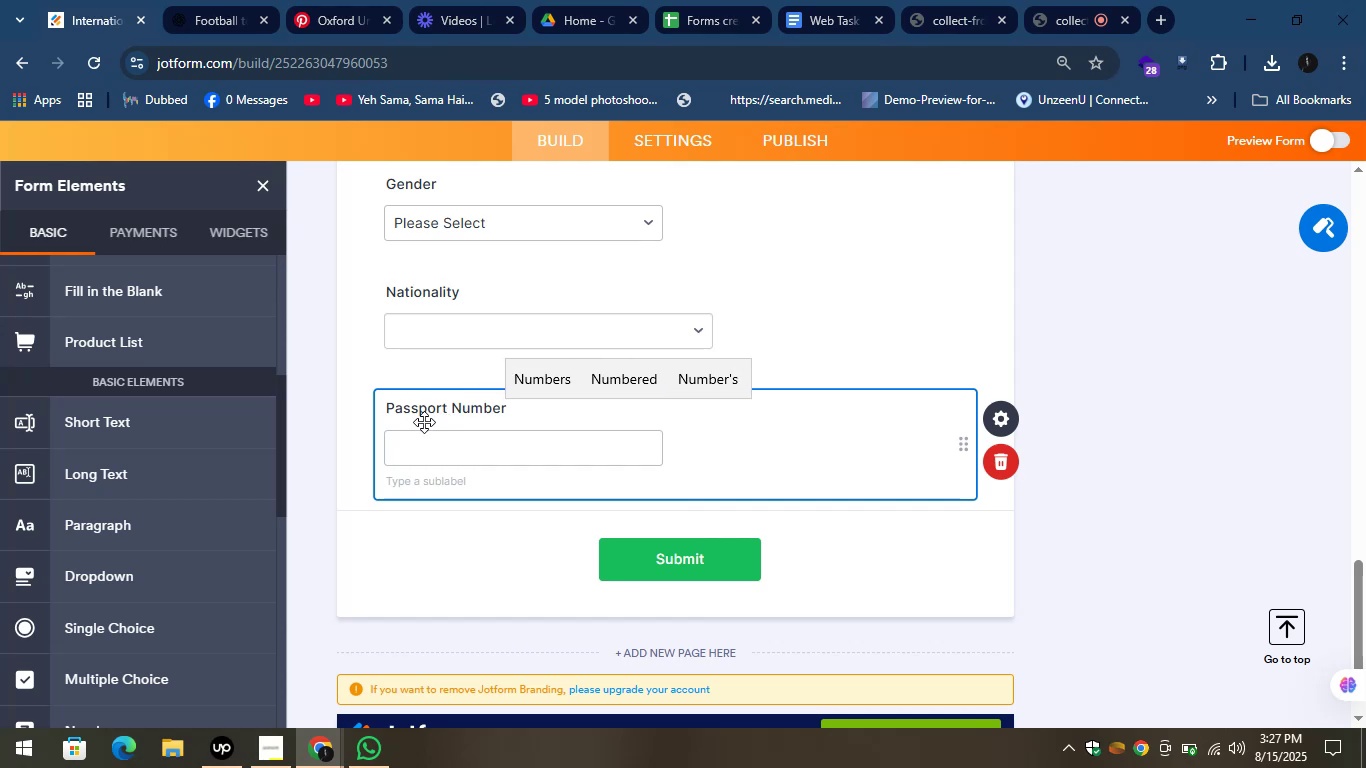 
left_click([1079, 304])
 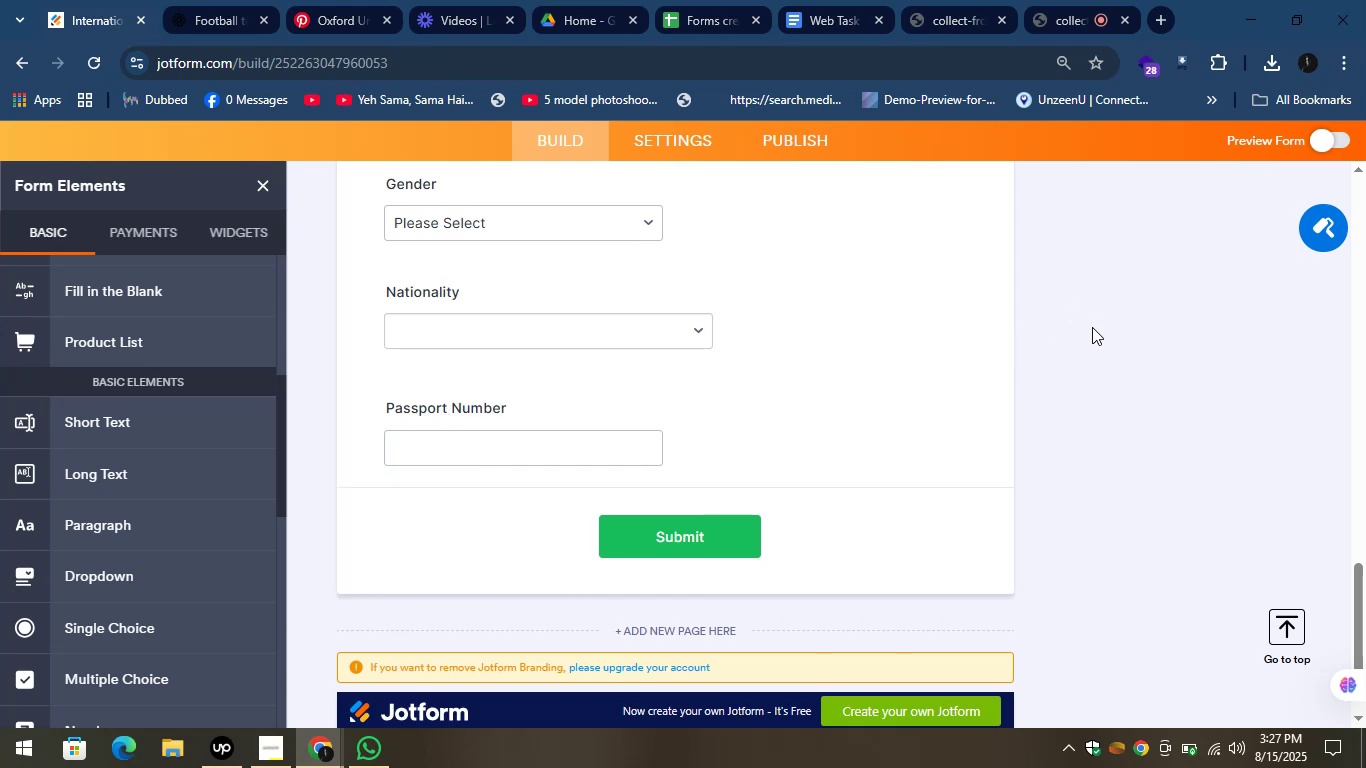 
scroll: coordinate [945, 307], scroll_direction: up, amount: 9.0
 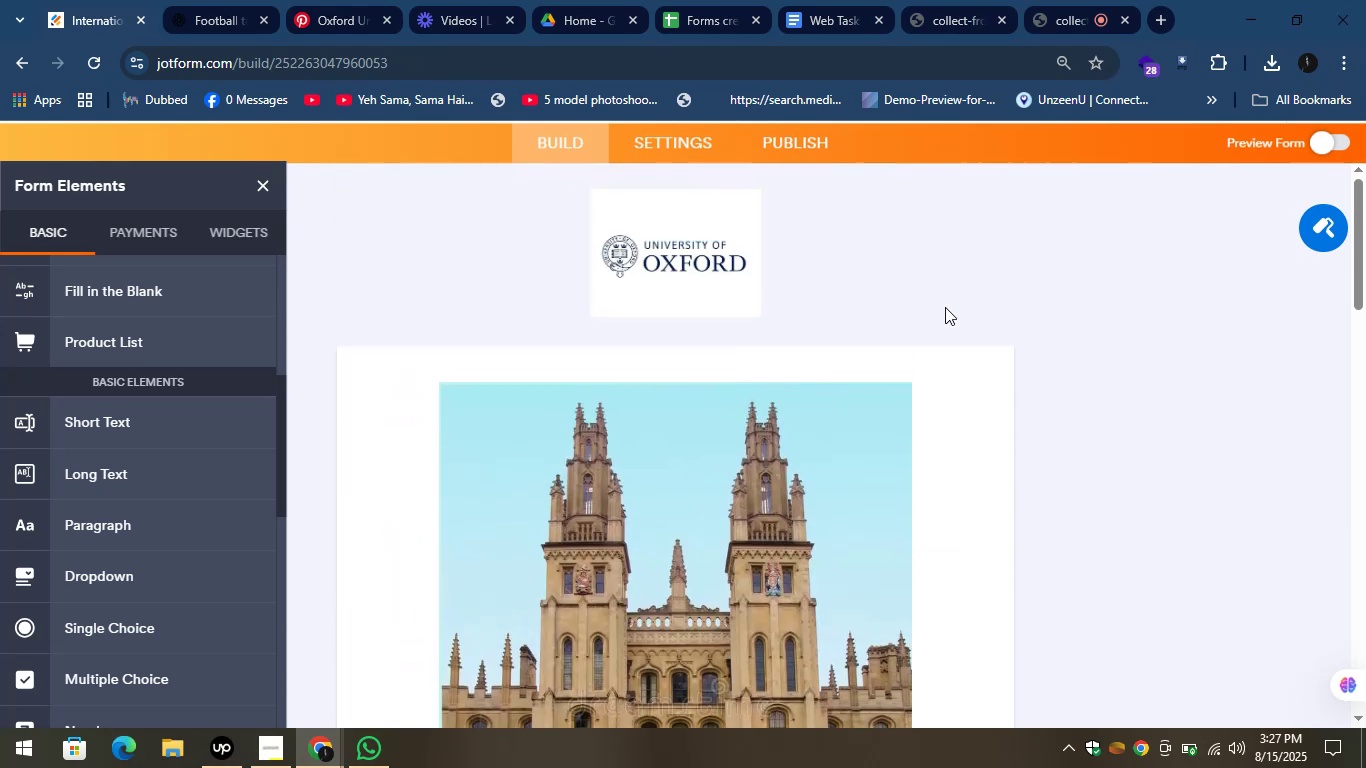 
scroll: coordinate [952, 316], scroll_direction: down, amount: 14.0
 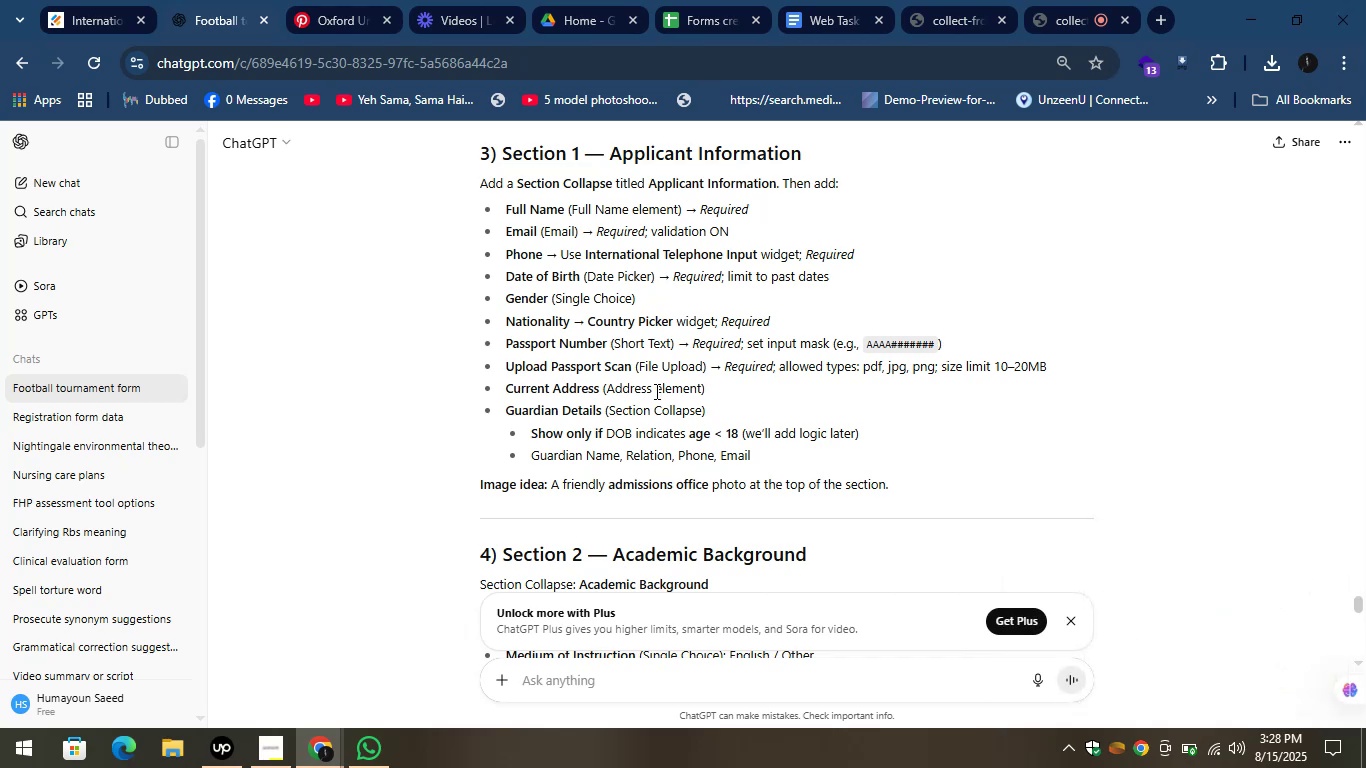 
wait(34.61)
 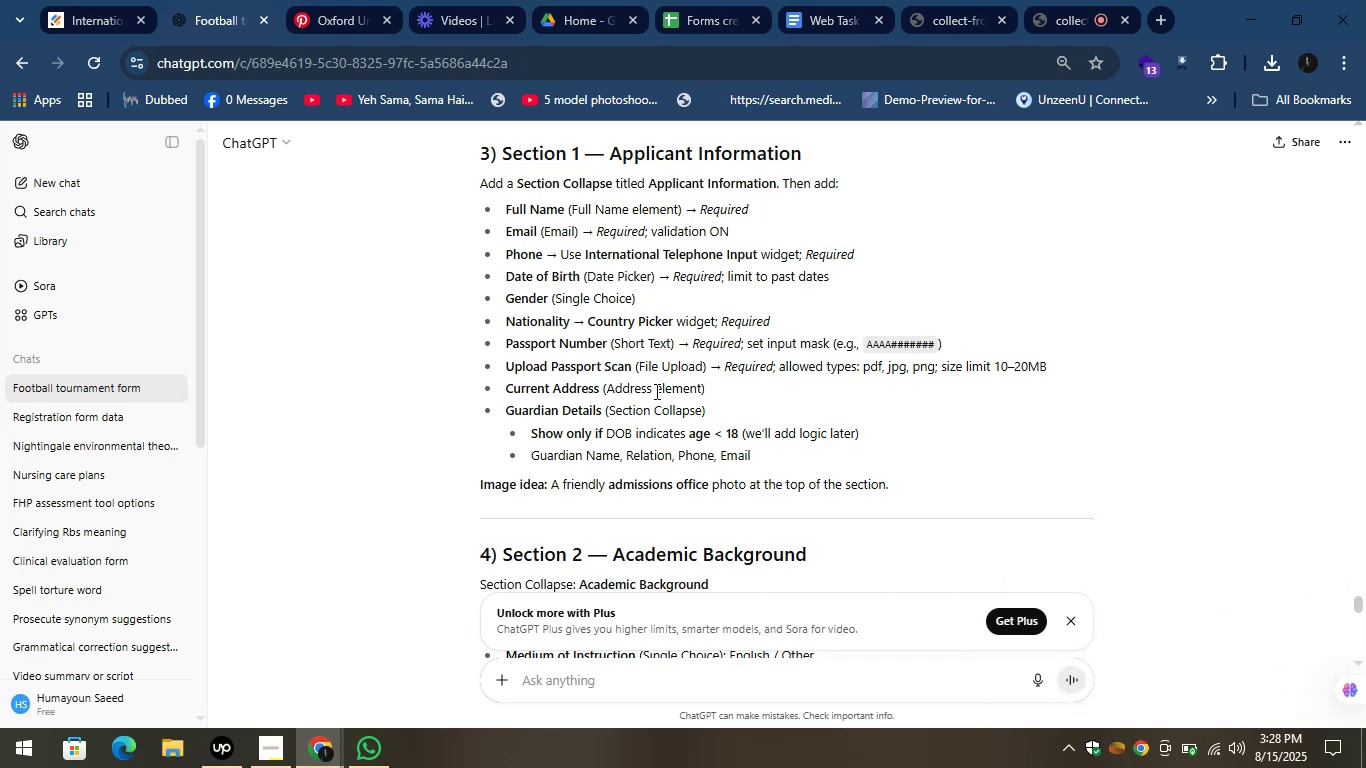 
left_click_drag(start_coordinate=[630, 366], to_coordinate=[506, 355])
 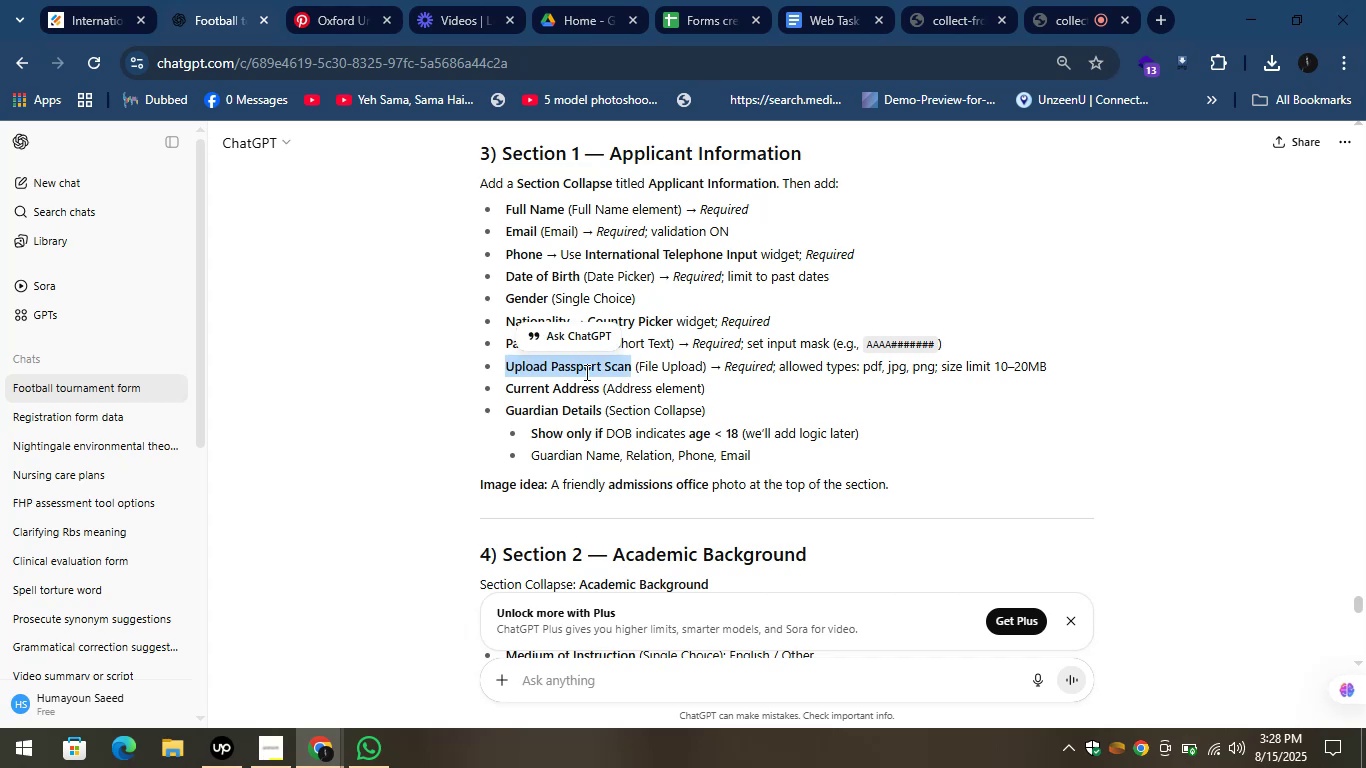 
left_click([602, 372])
 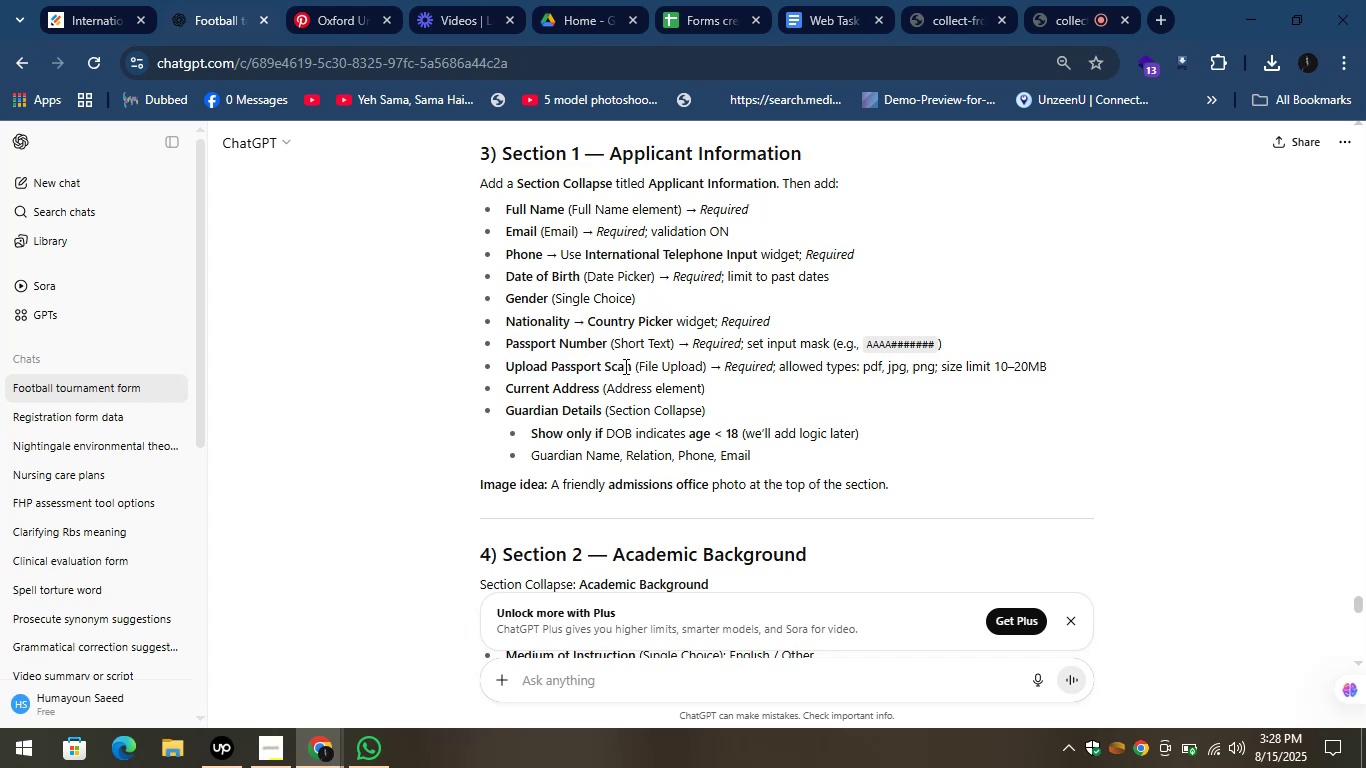 
left_click_drag(start_coordinate=[632, 364], to_coordinate=[506, 363])
 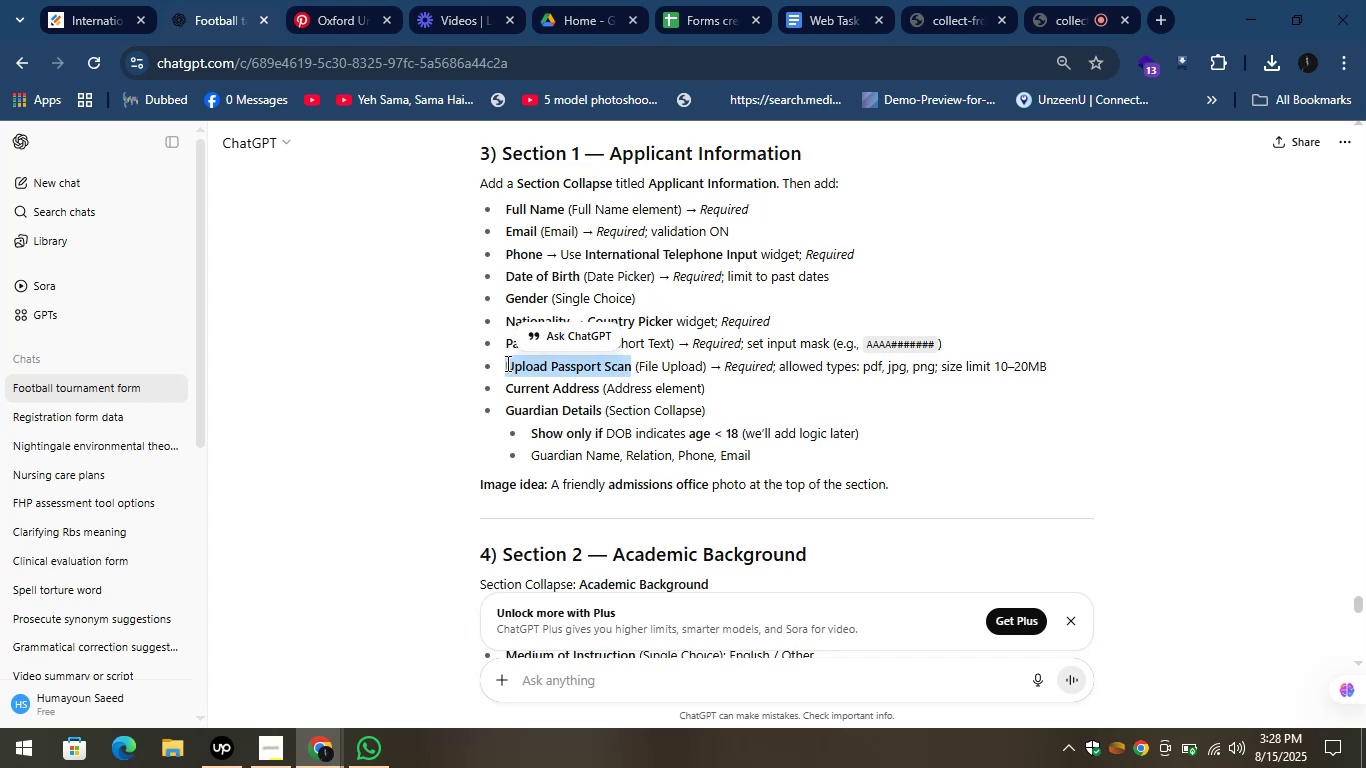 
key(Control+C)
 